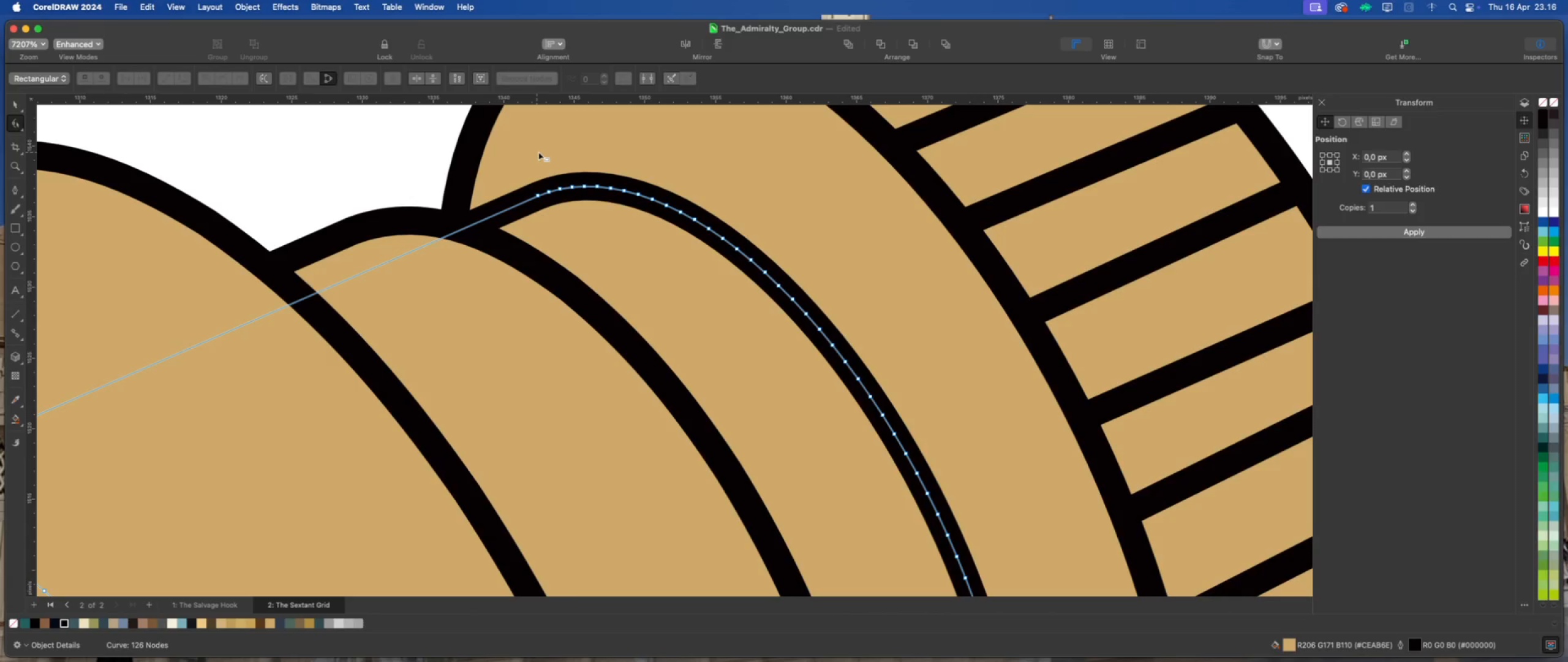 
left_click_drag(start_coordinate=[542, 148], to_coordinate=[866, 339])
 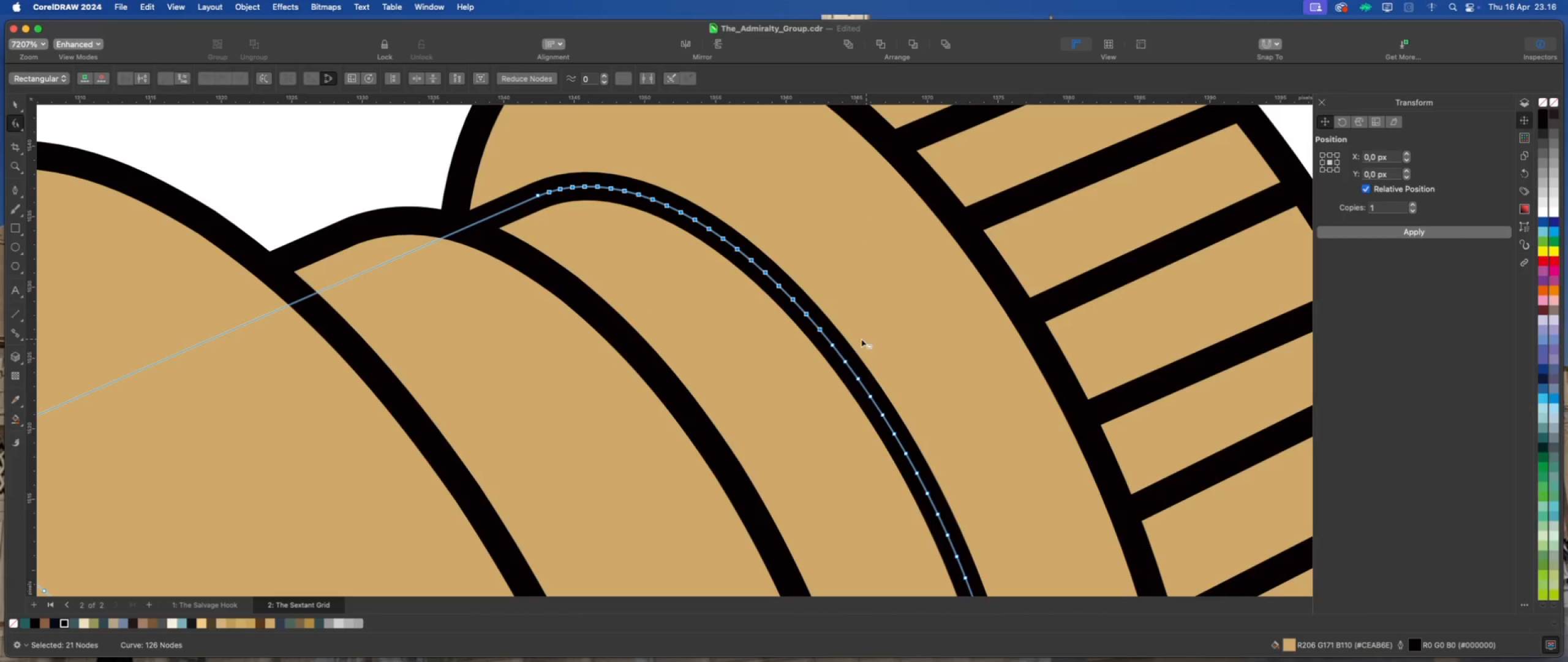 
key(Delete)
 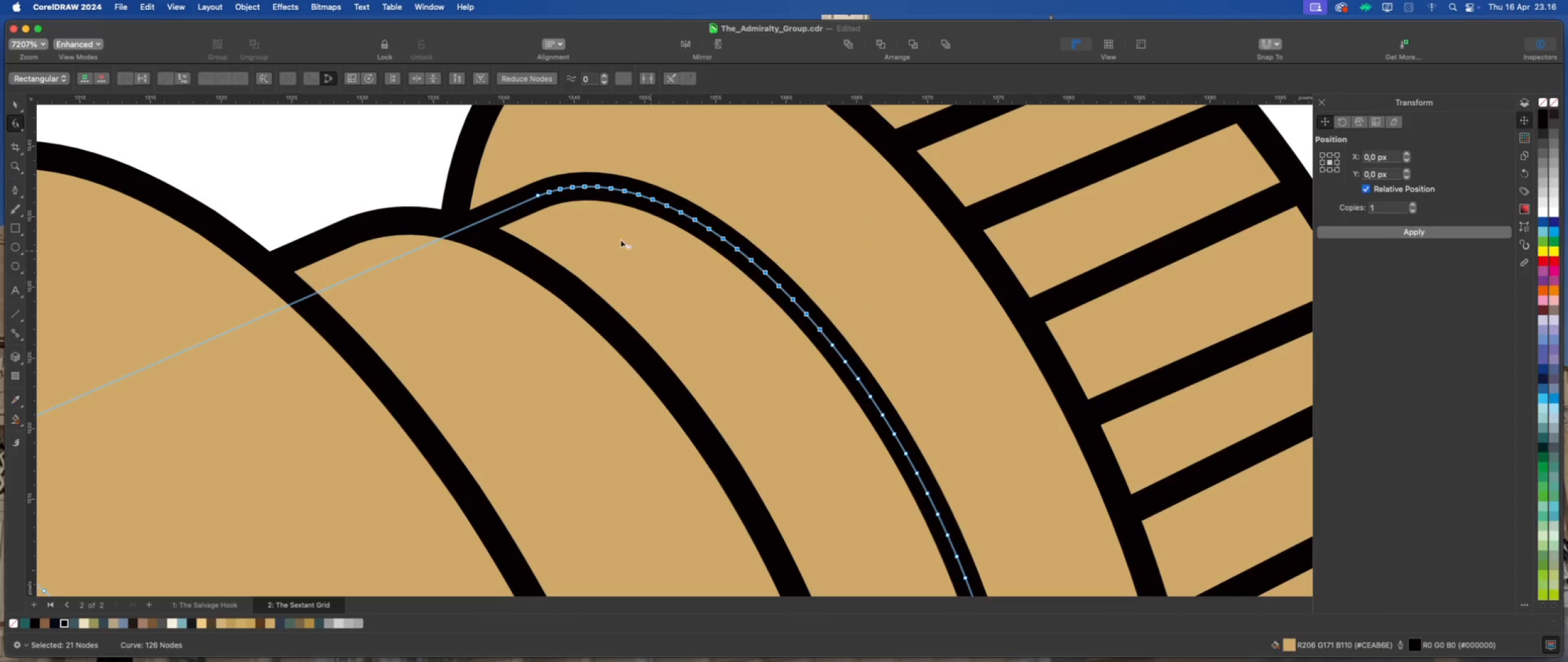 
scroll: coordinate [560, 223], scroll_direction: down, amount: 2.0
 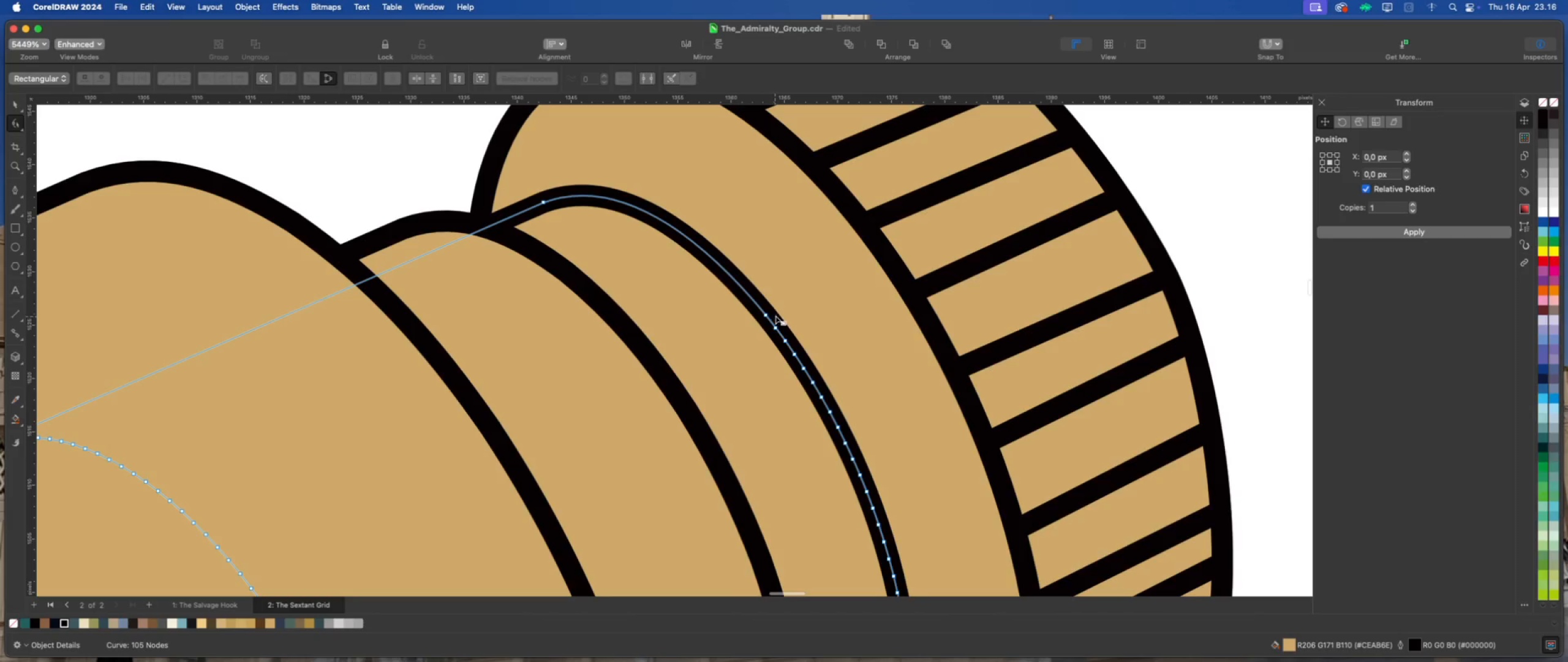 
left_click_drag(start_coordinate=[774, 311], to_coordinate=[897, 482])
 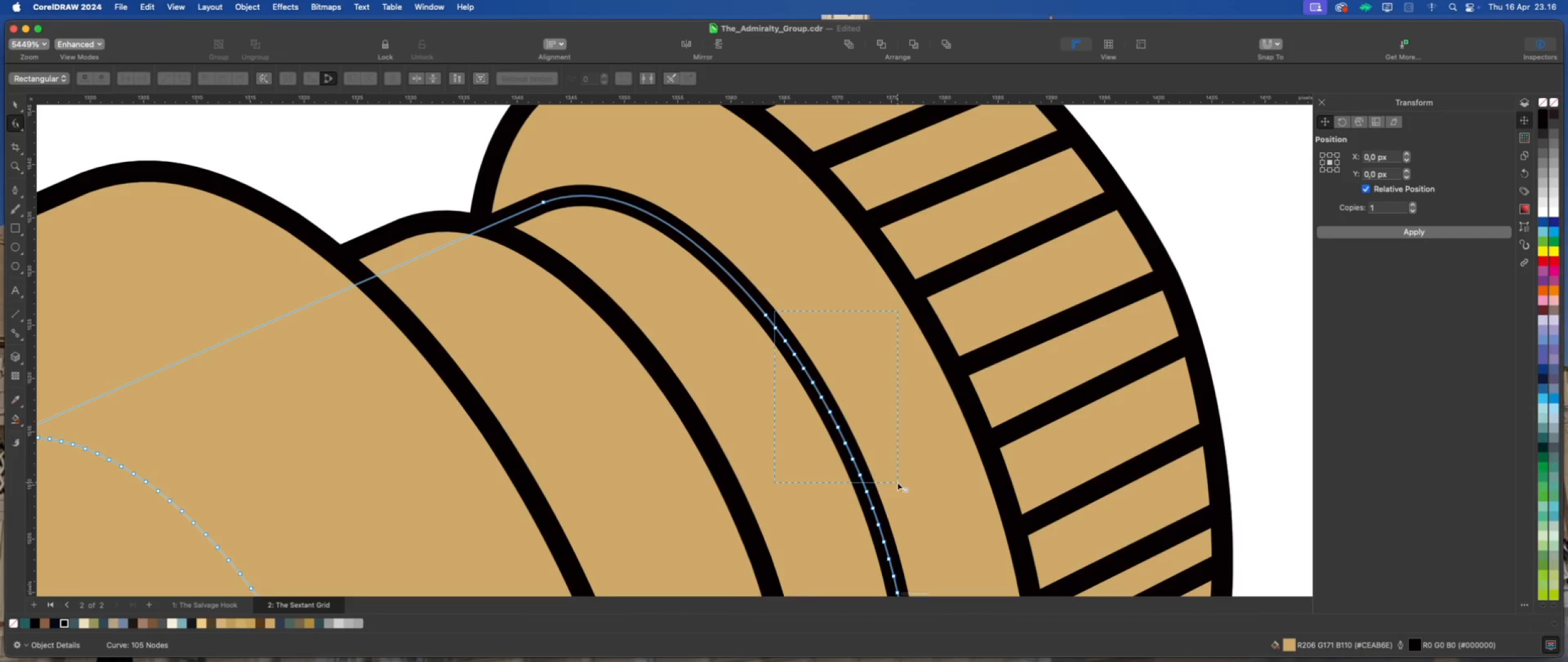 
key(Delete)
 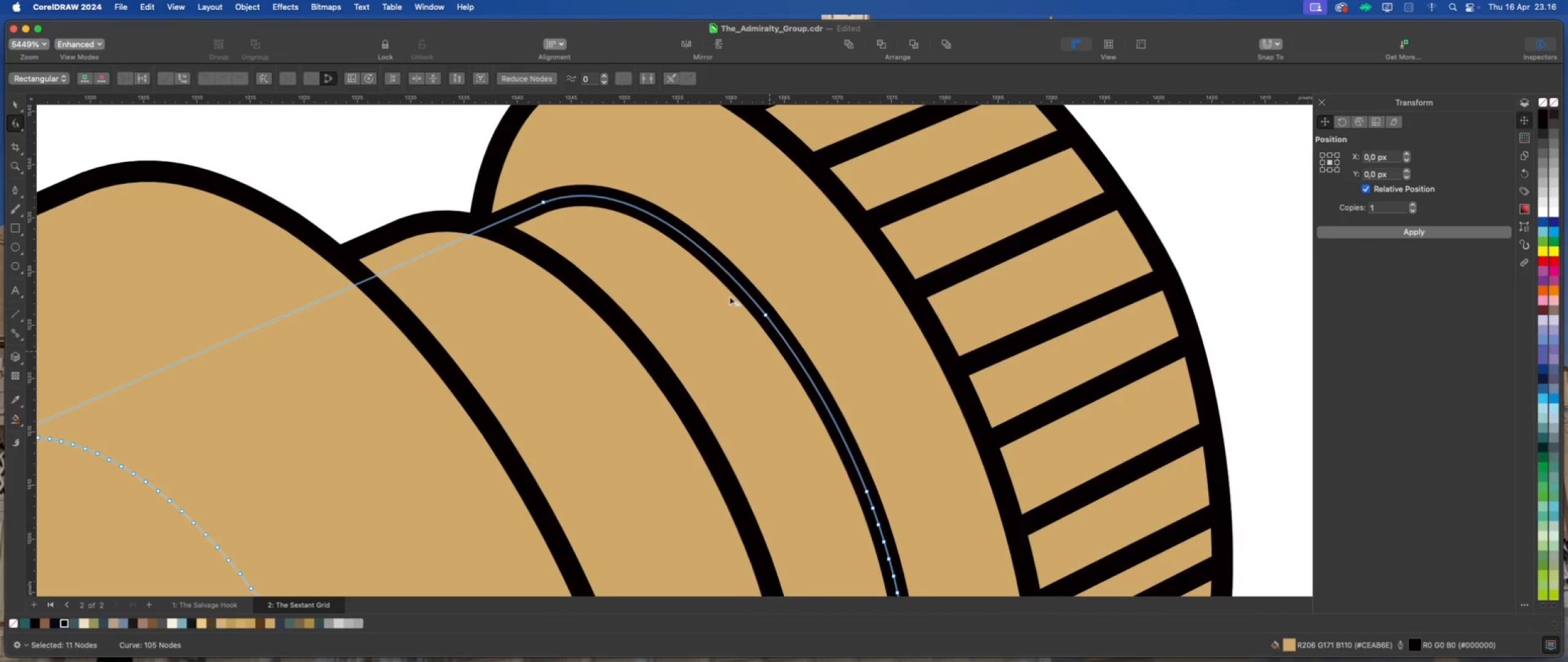 
scroll: coordinate [636, 204], scroll_direction: down, amount: 10.0
 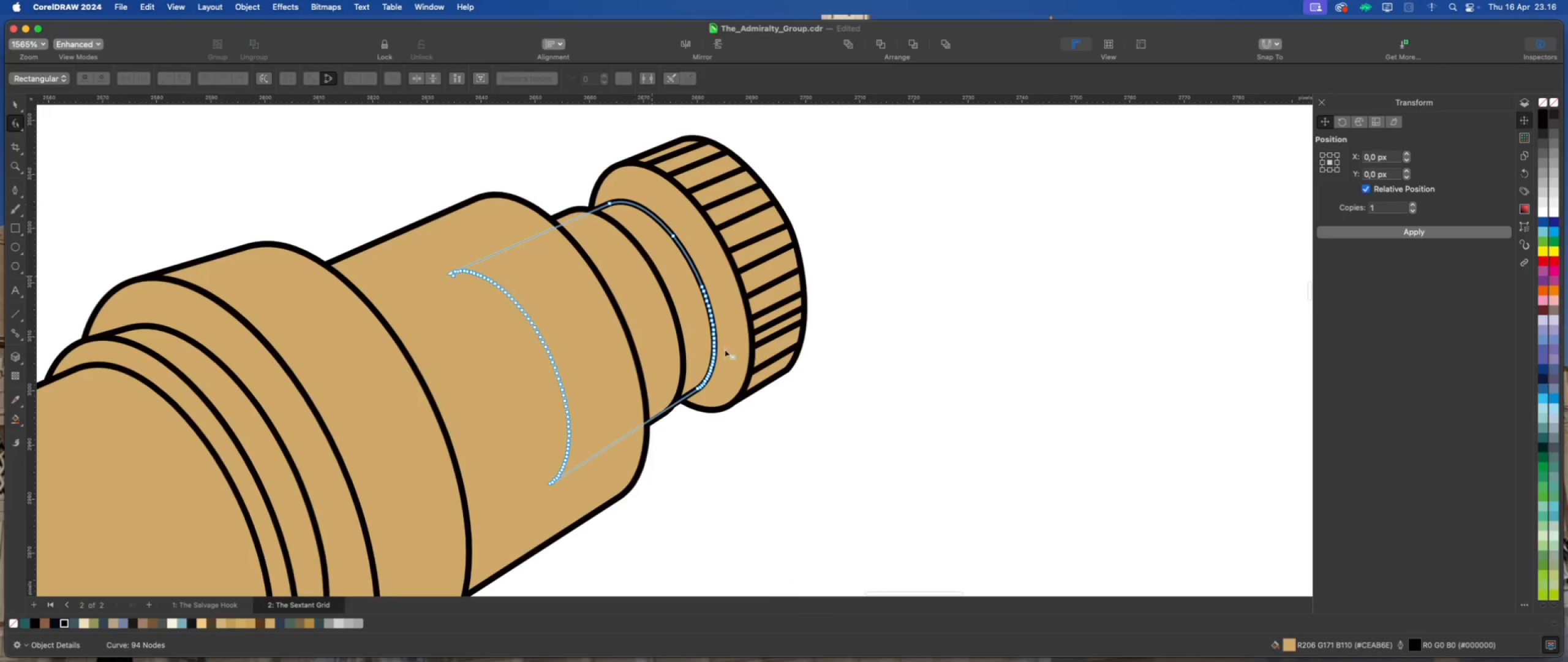 
scroll: coordinate [737, 358], scroll_direction: up, amount: 7.0
 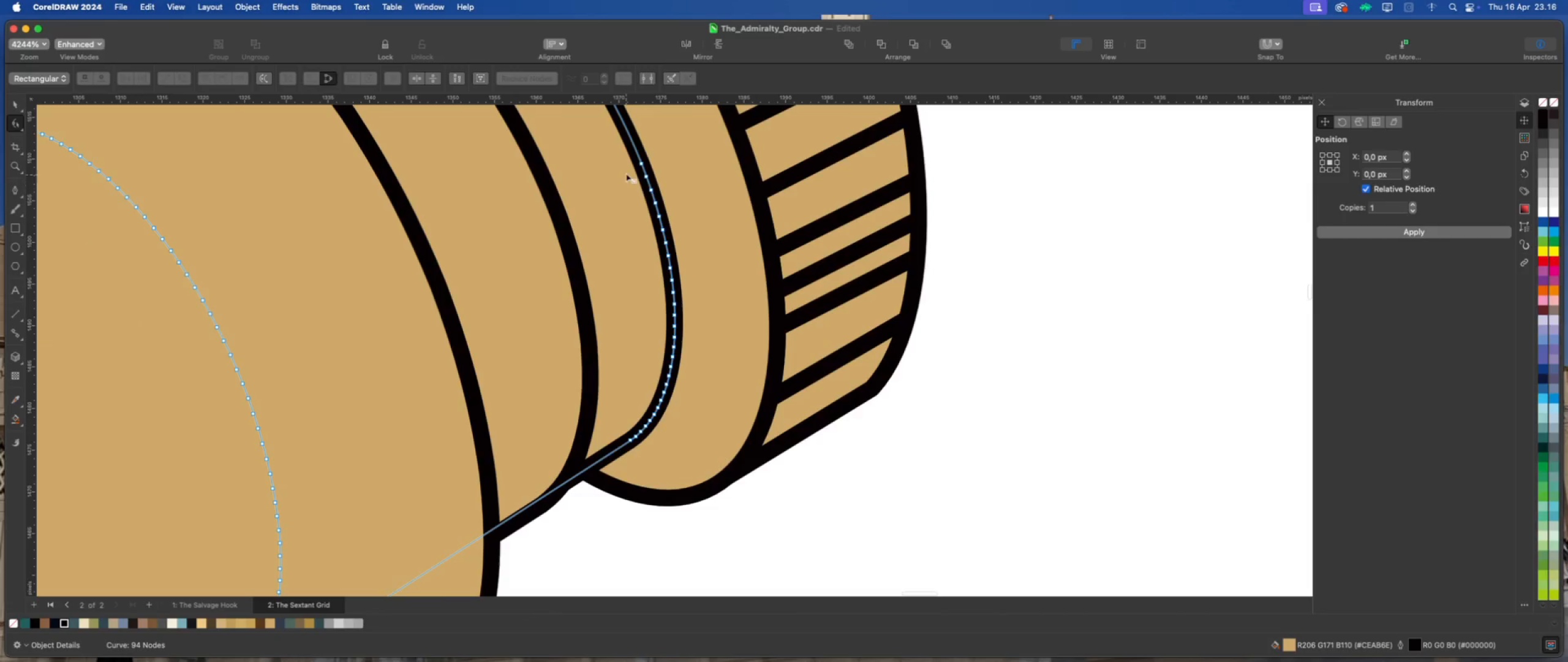 
left_click_drag(start_coordinate=[626, 170], to_coordinate=[707, 307])
 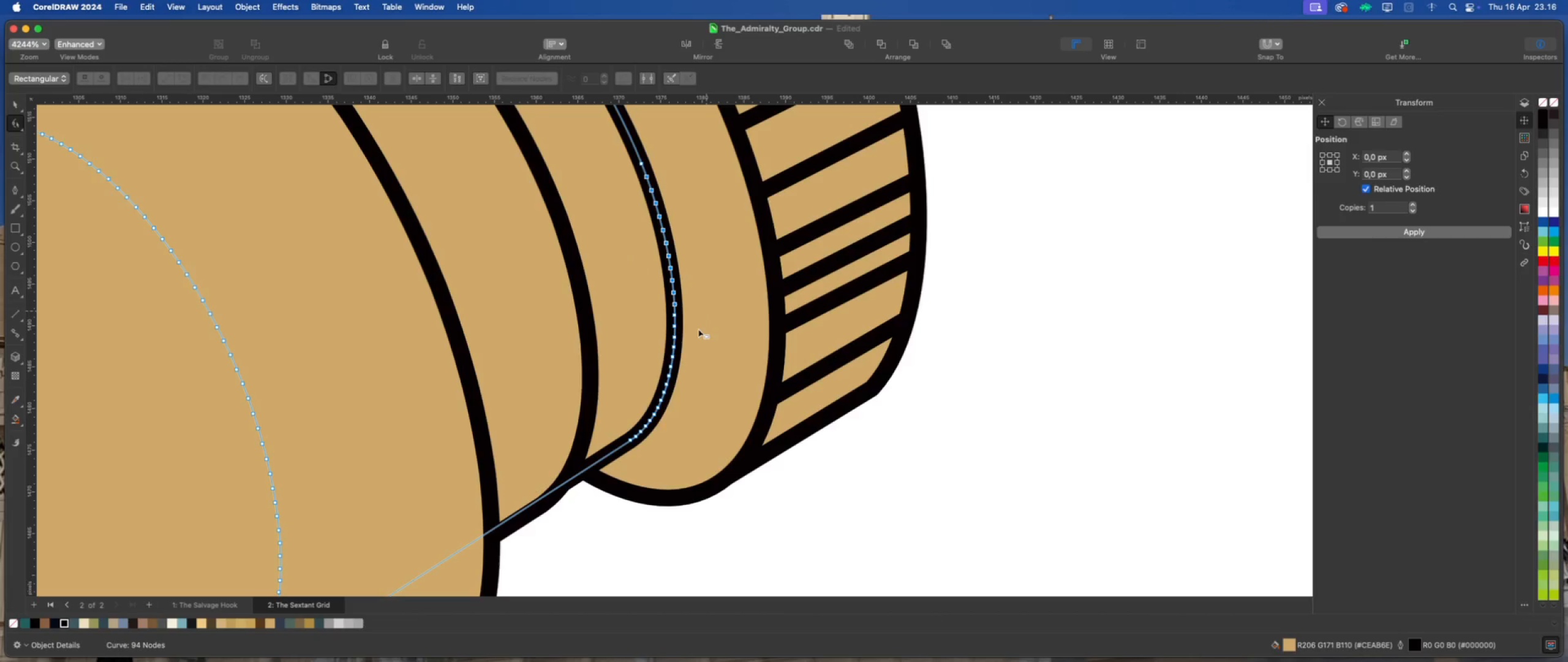 
hold_key(key=Delete, duration=0.72)
 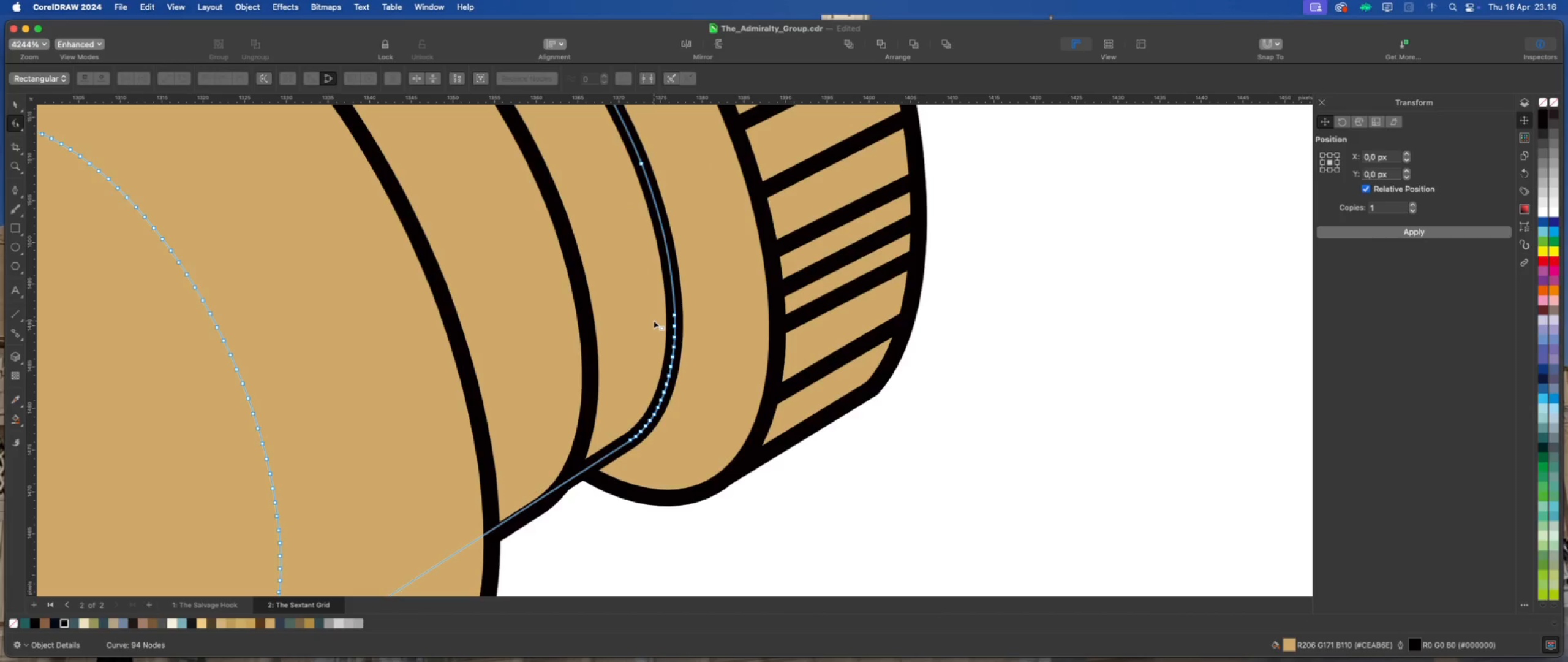 
left_click_drag(start_coordinate=[654, 321], to_coordinate=[722, 426])
 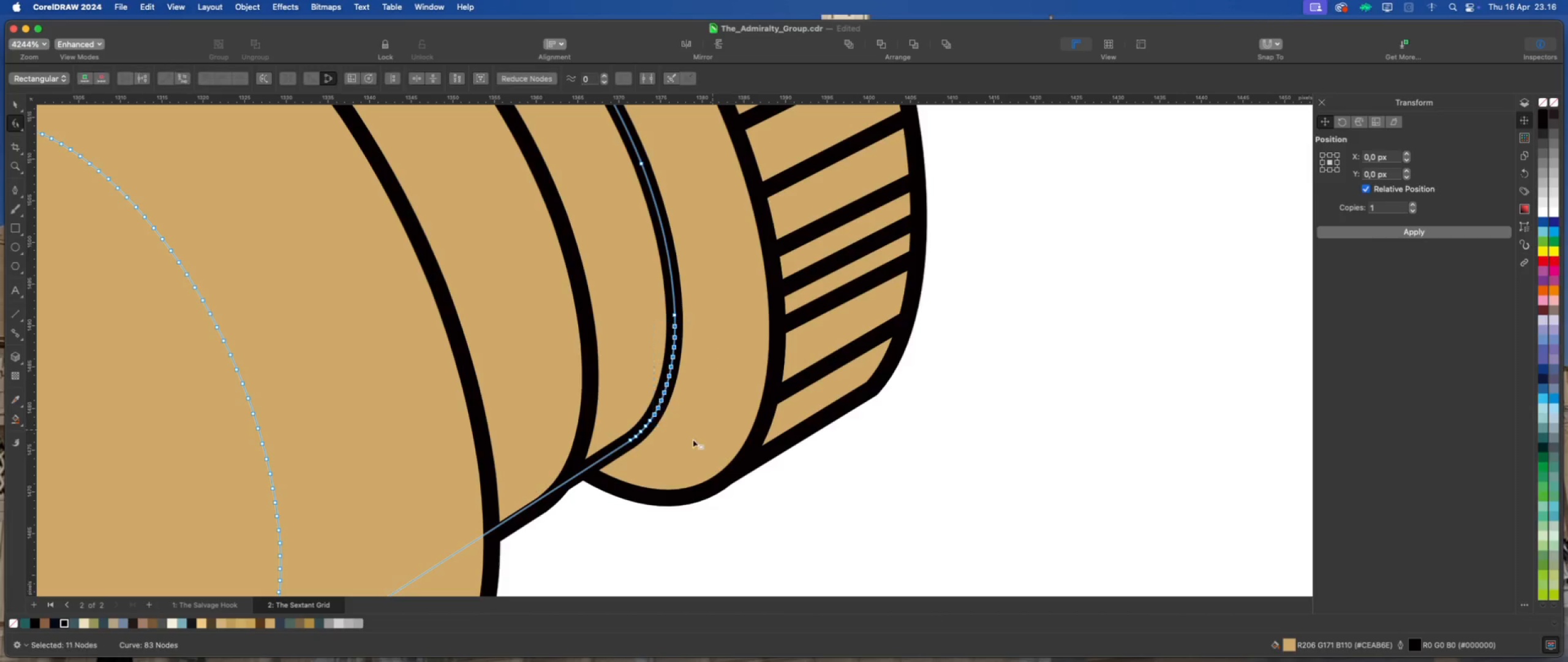 
key(Delete)
 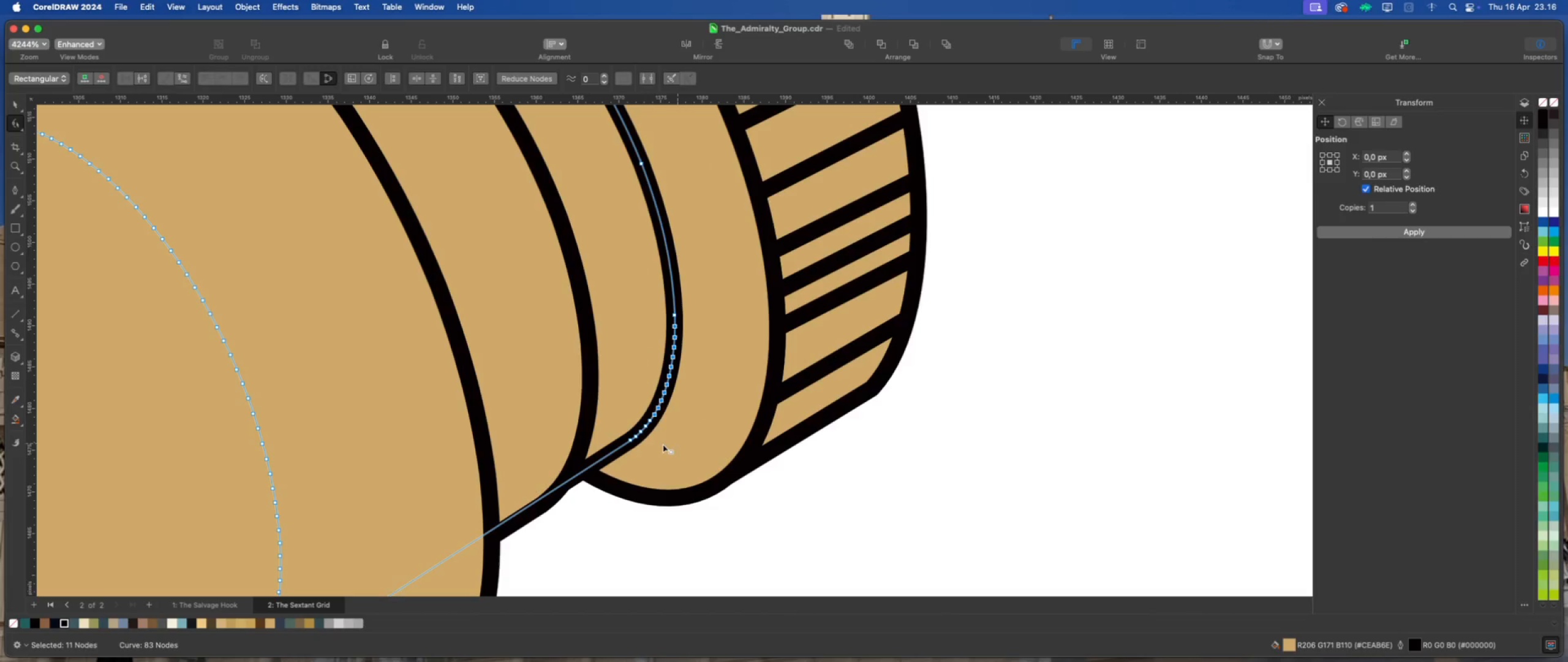 
scroll: coordinate [646, 438], scroll_direction: up, amount: 6.0
 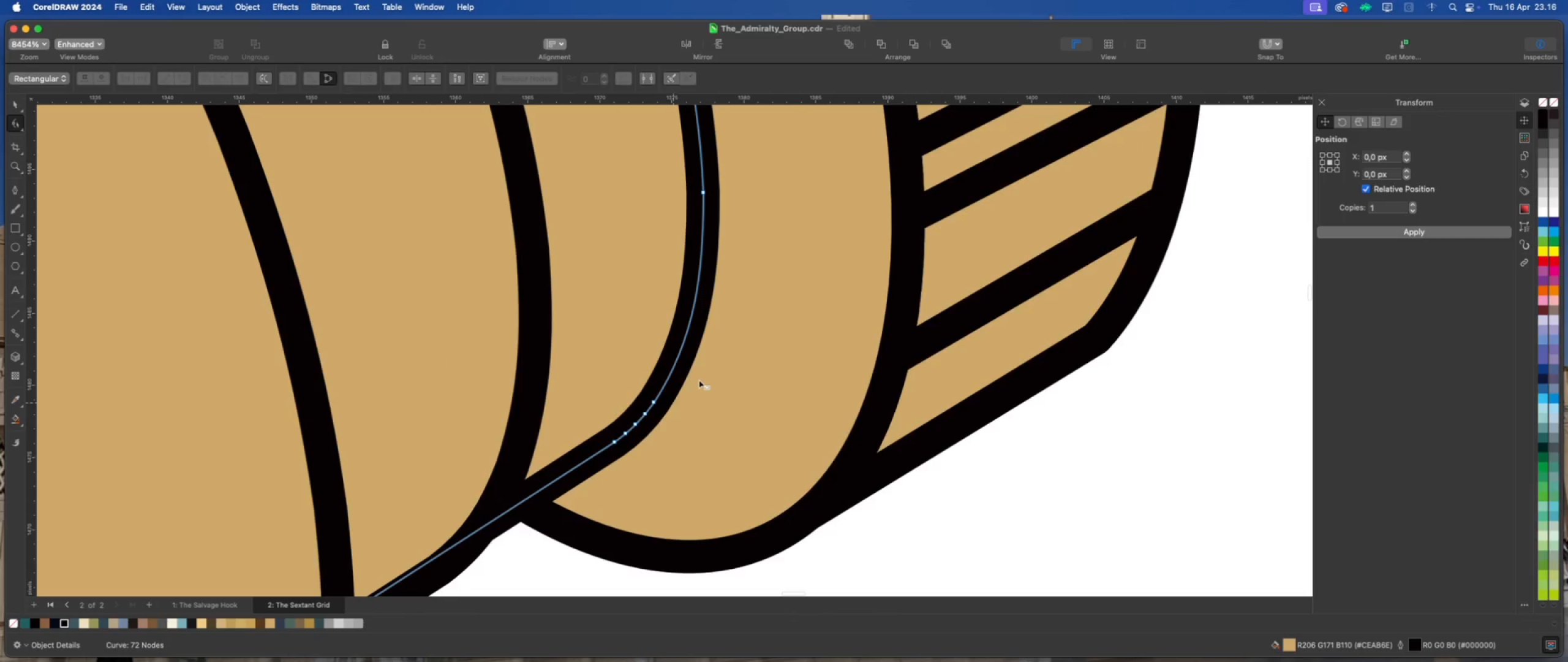 
left_click_drag(start_coordinate=[706, 373], to_coordinate=[622, 443])
 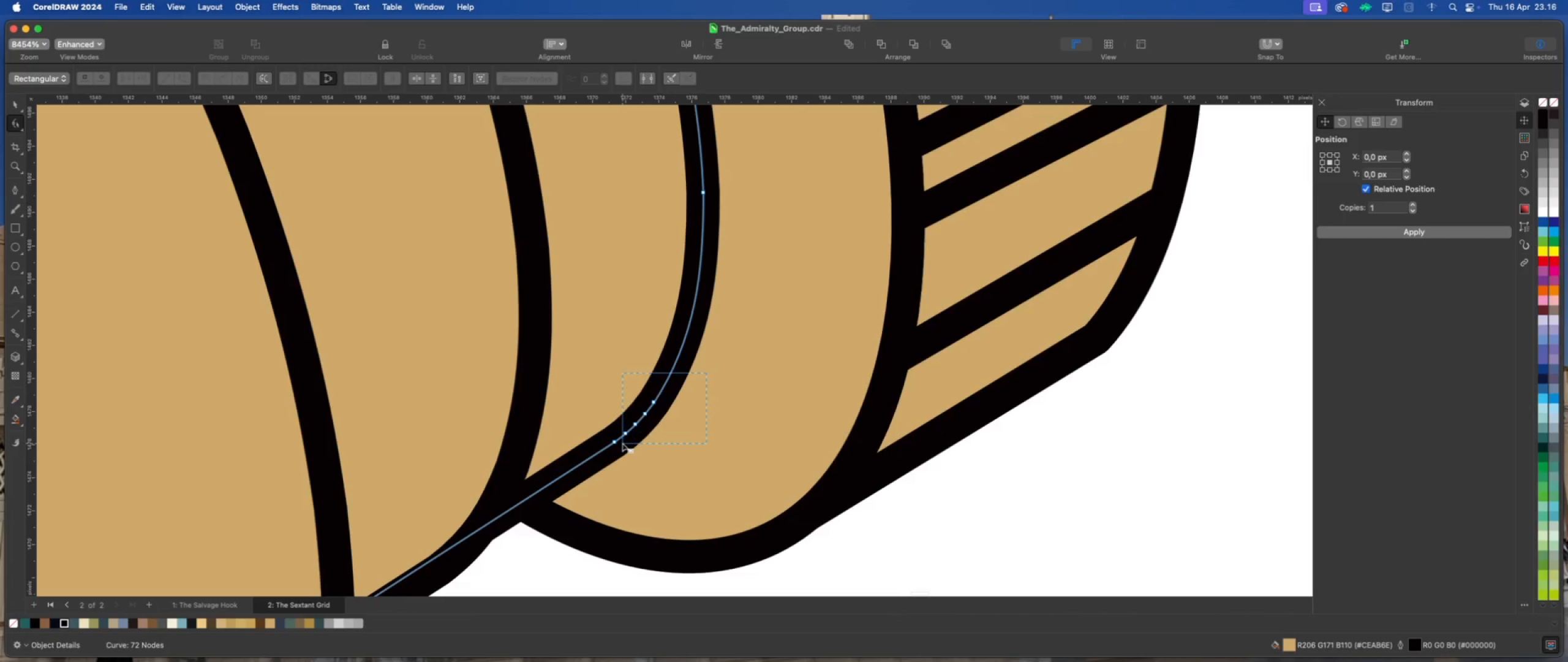 
key(Delete)
 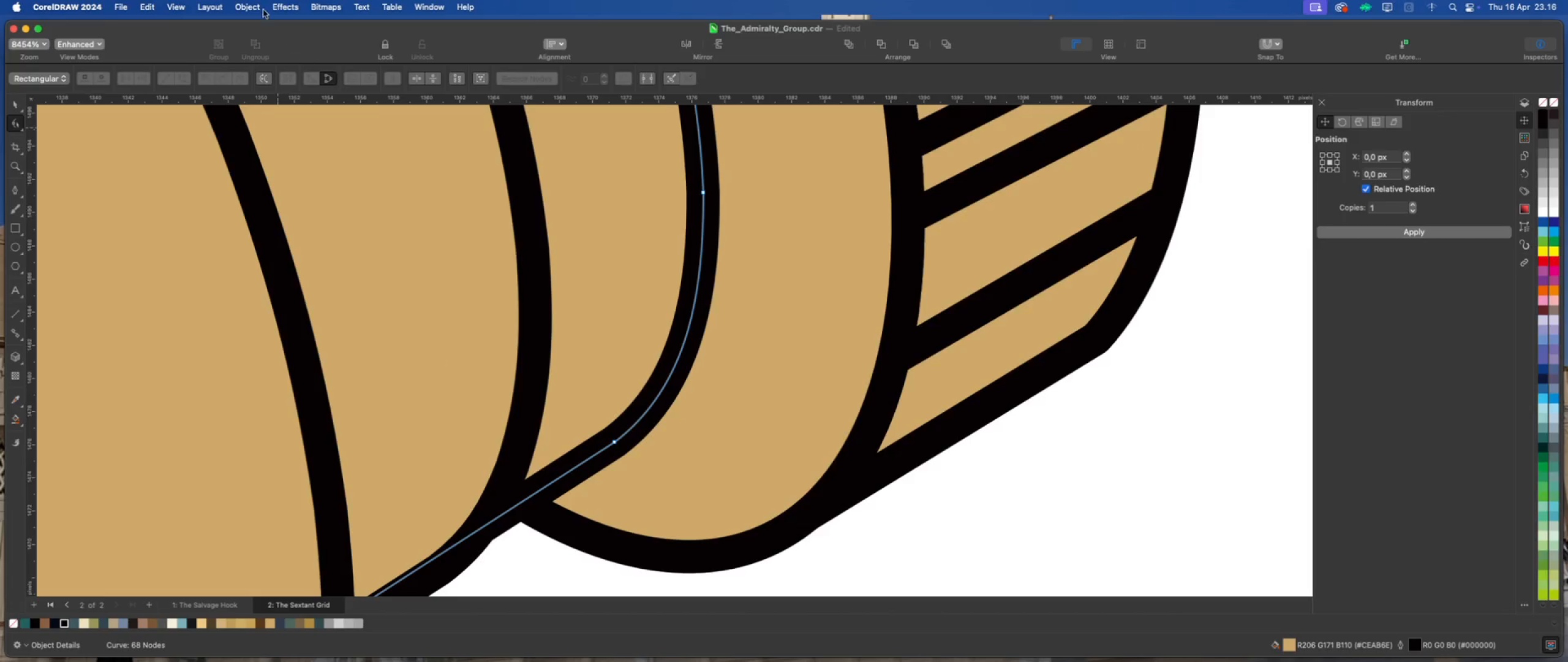 
left_click([248, 5])
 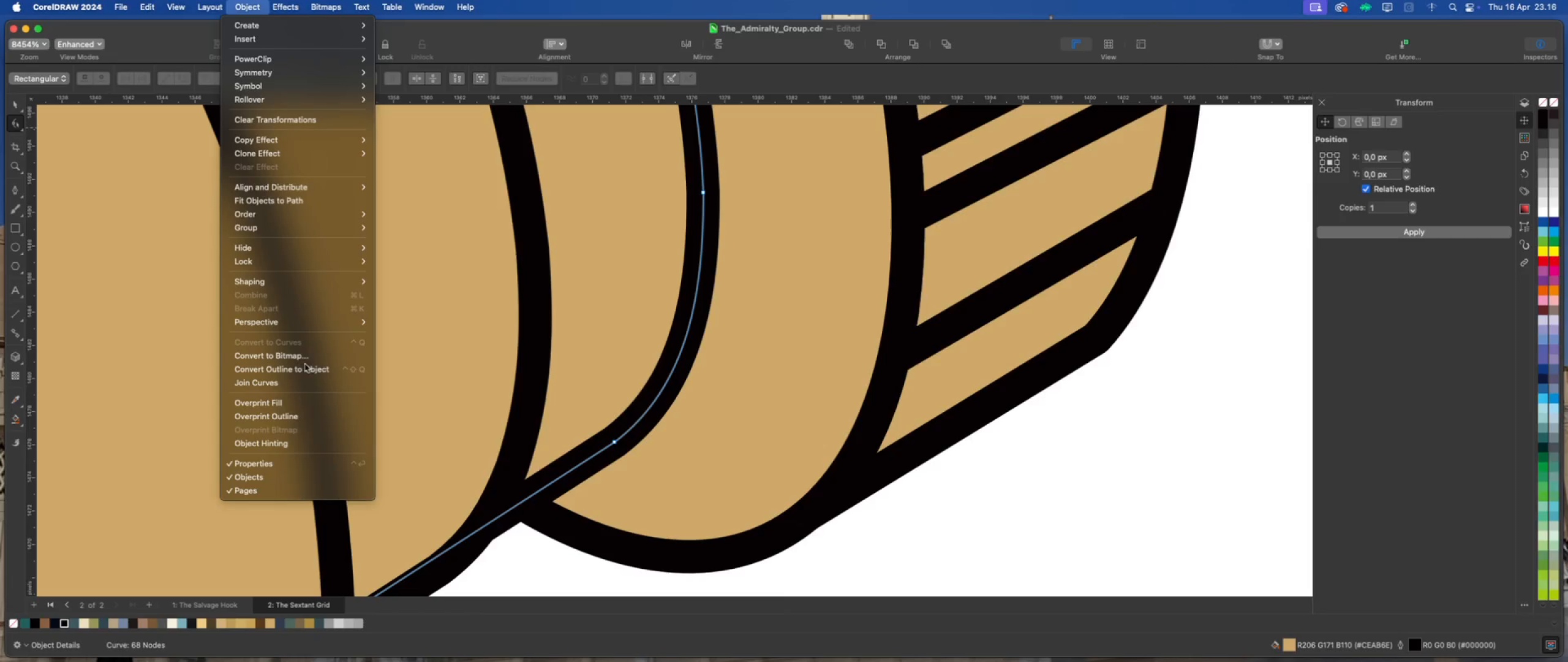 
left_click([316, 370])
 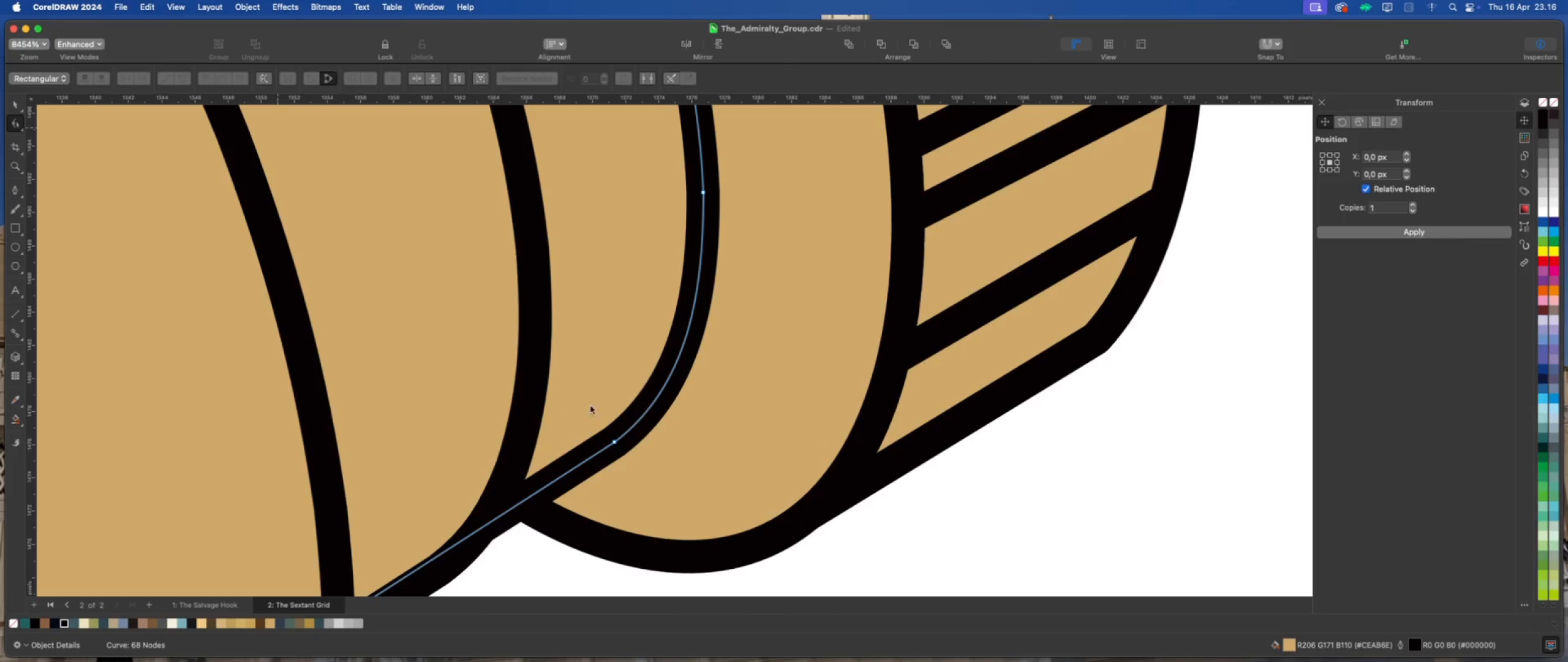 
scroll: coordinate [738, 464], scroll_direction: down, amount: 7.0
 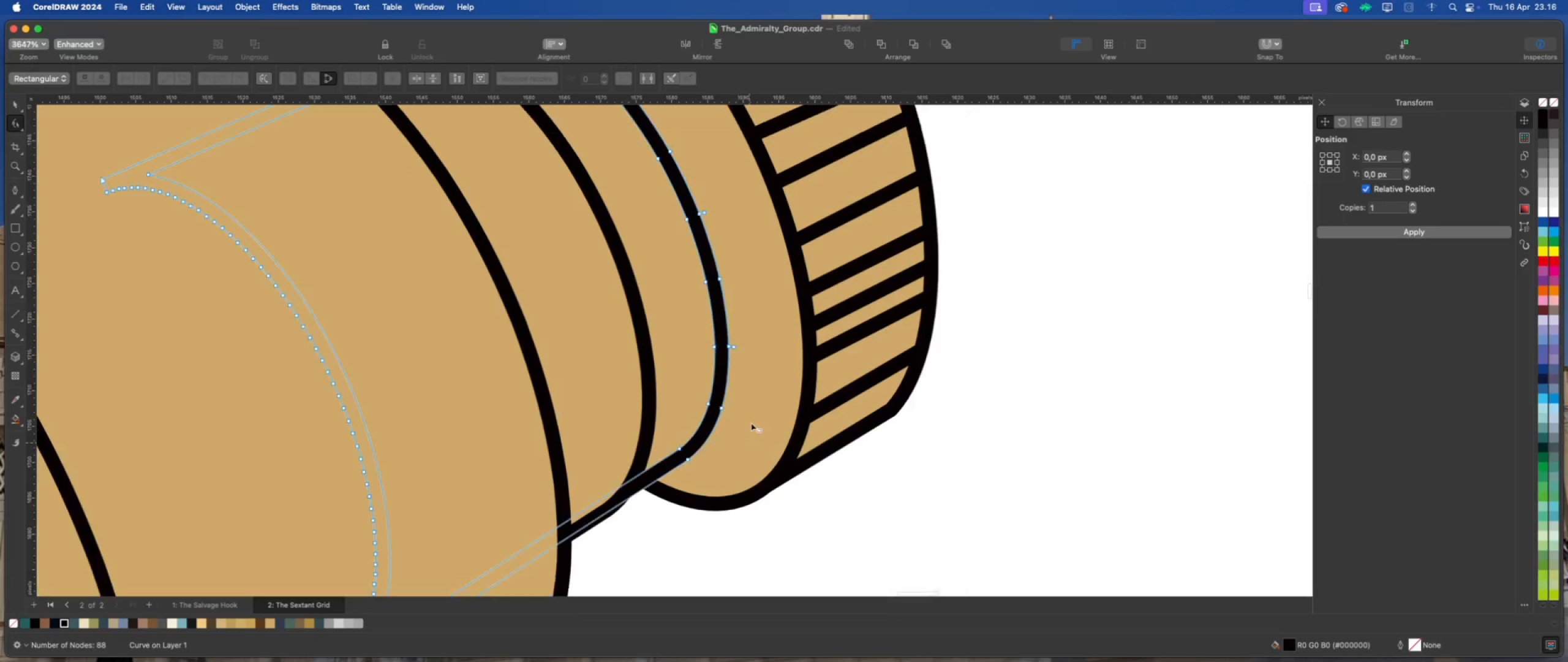 
left_click([752, 419])
 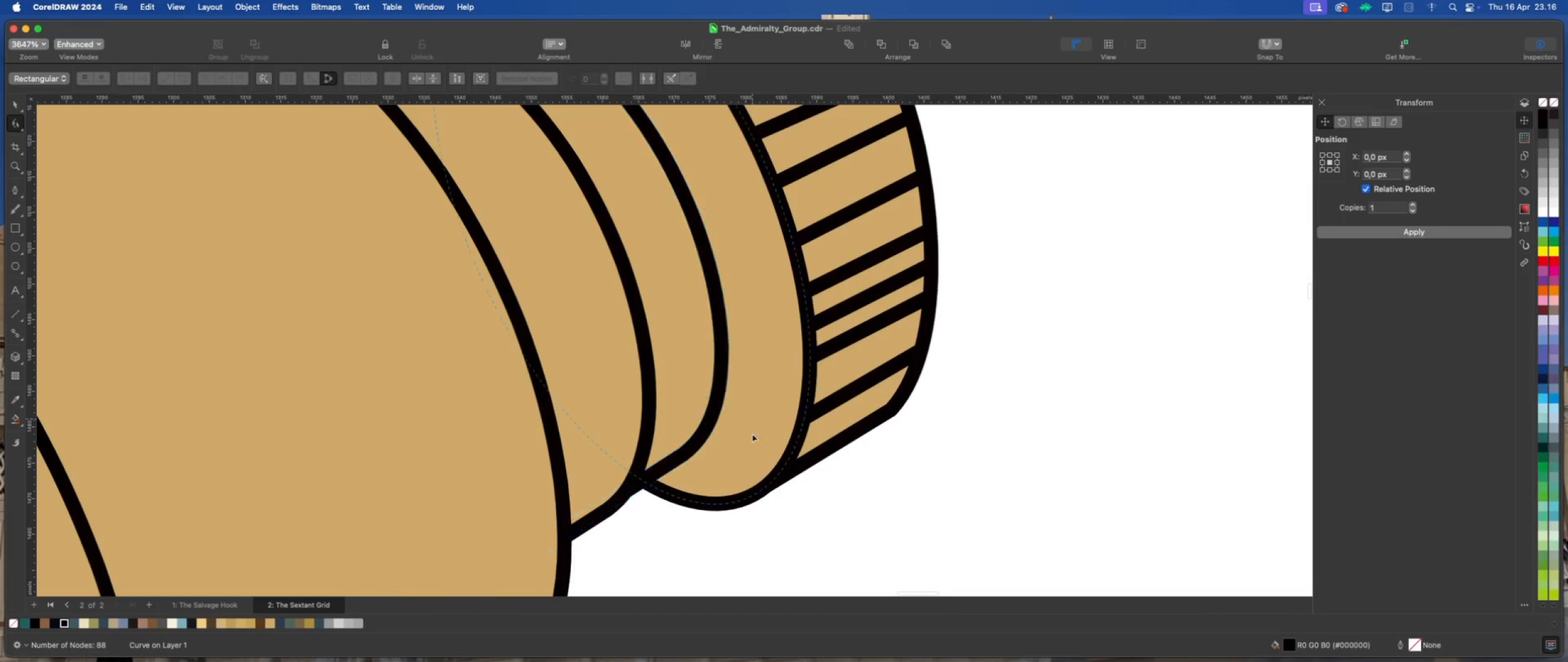 
scroll: coordinate [749, 443], scroll_direction: down, amount: 5.0
 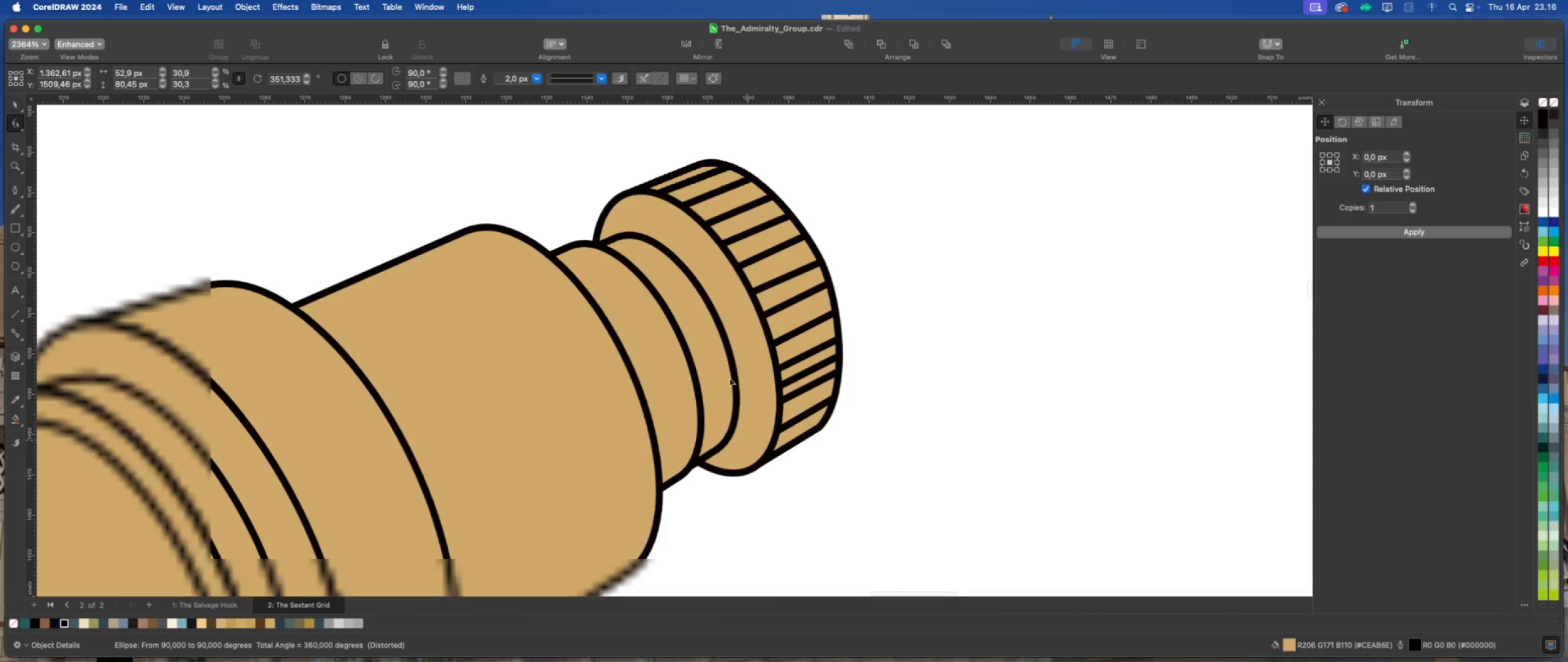 
scroll: coordinate [712, 307], scroll_direction: up, amount: 2.0
 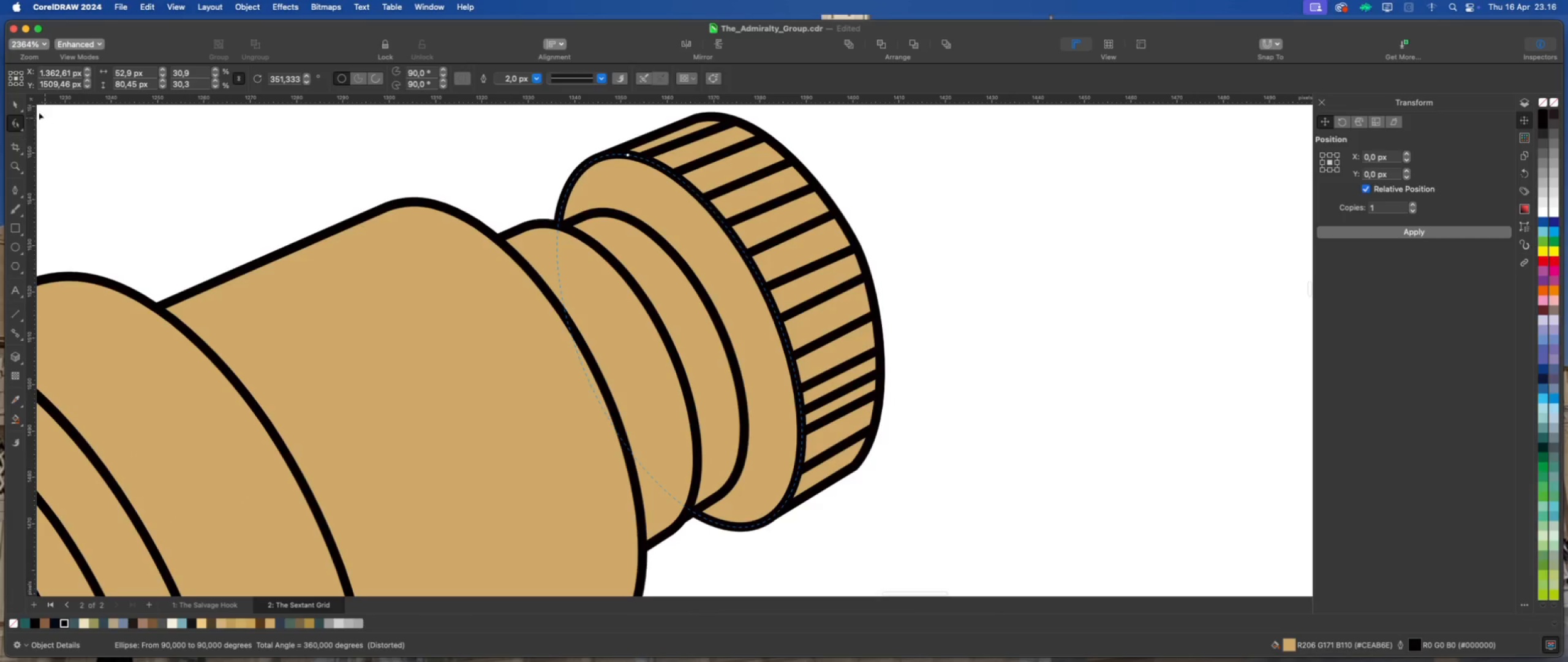 
left_click([13, 103])
 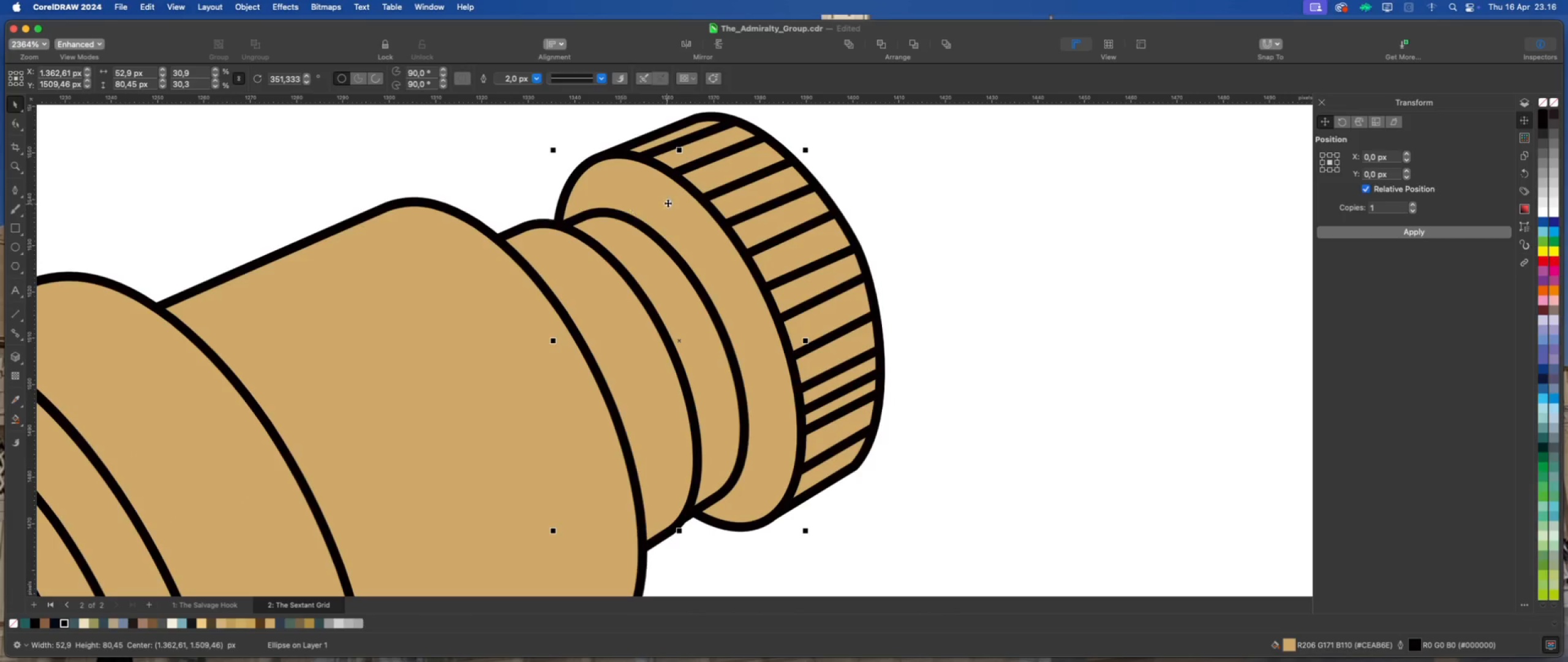 
right_click([669, 198])
 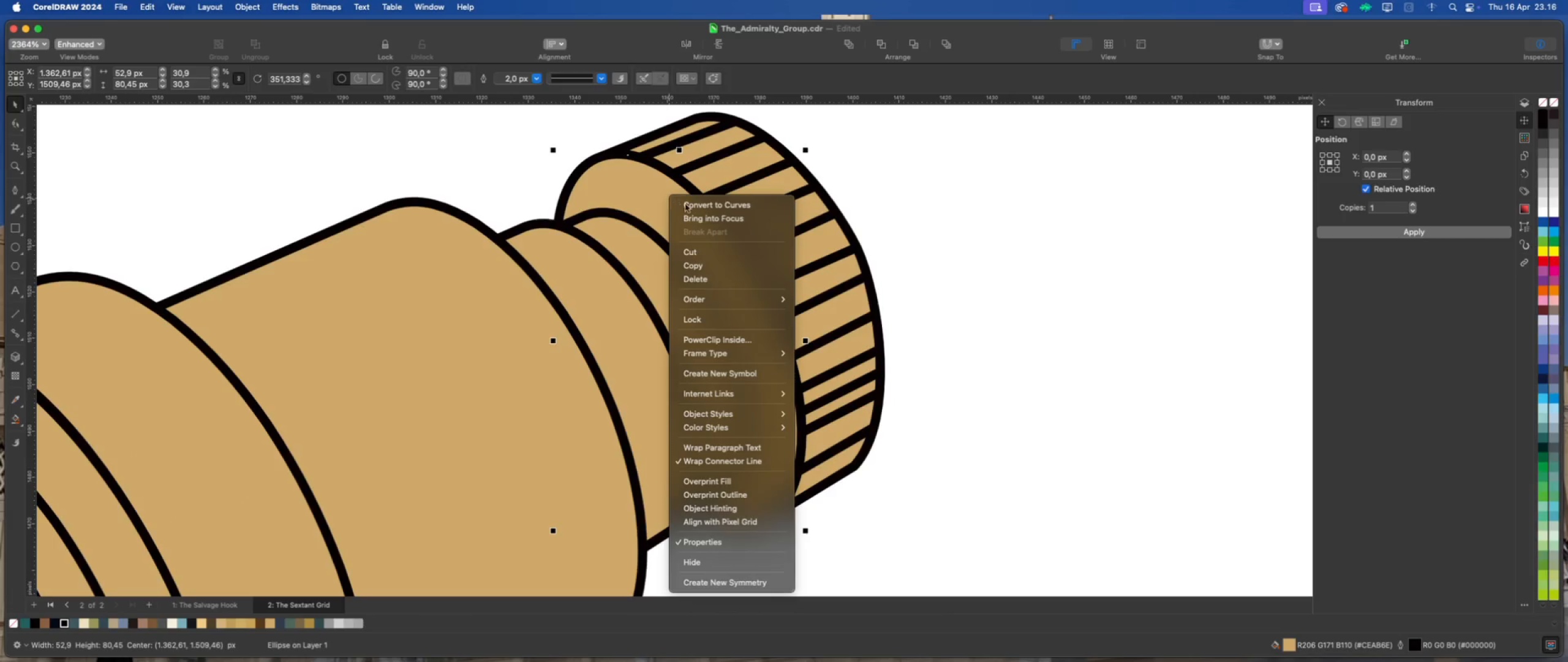 
left_click([698, 209])
 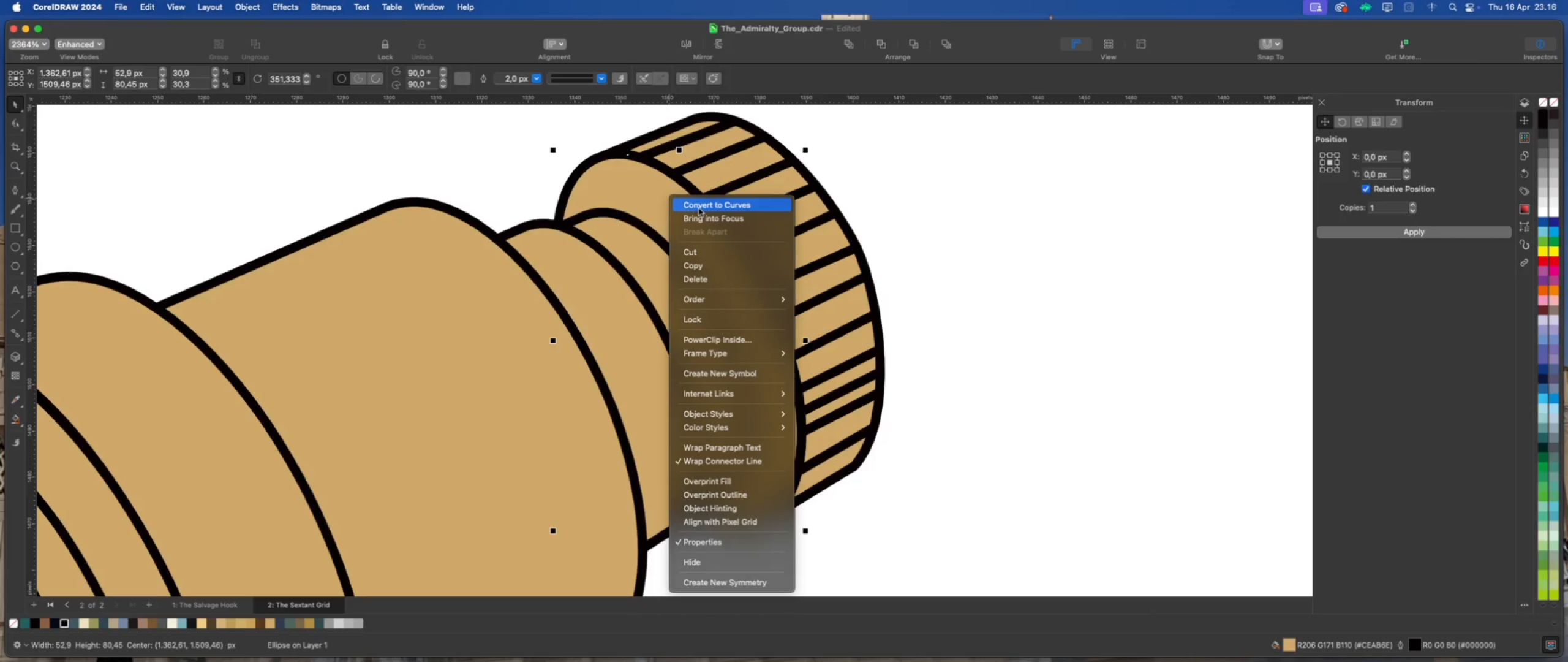 
left_click([699, 208])
 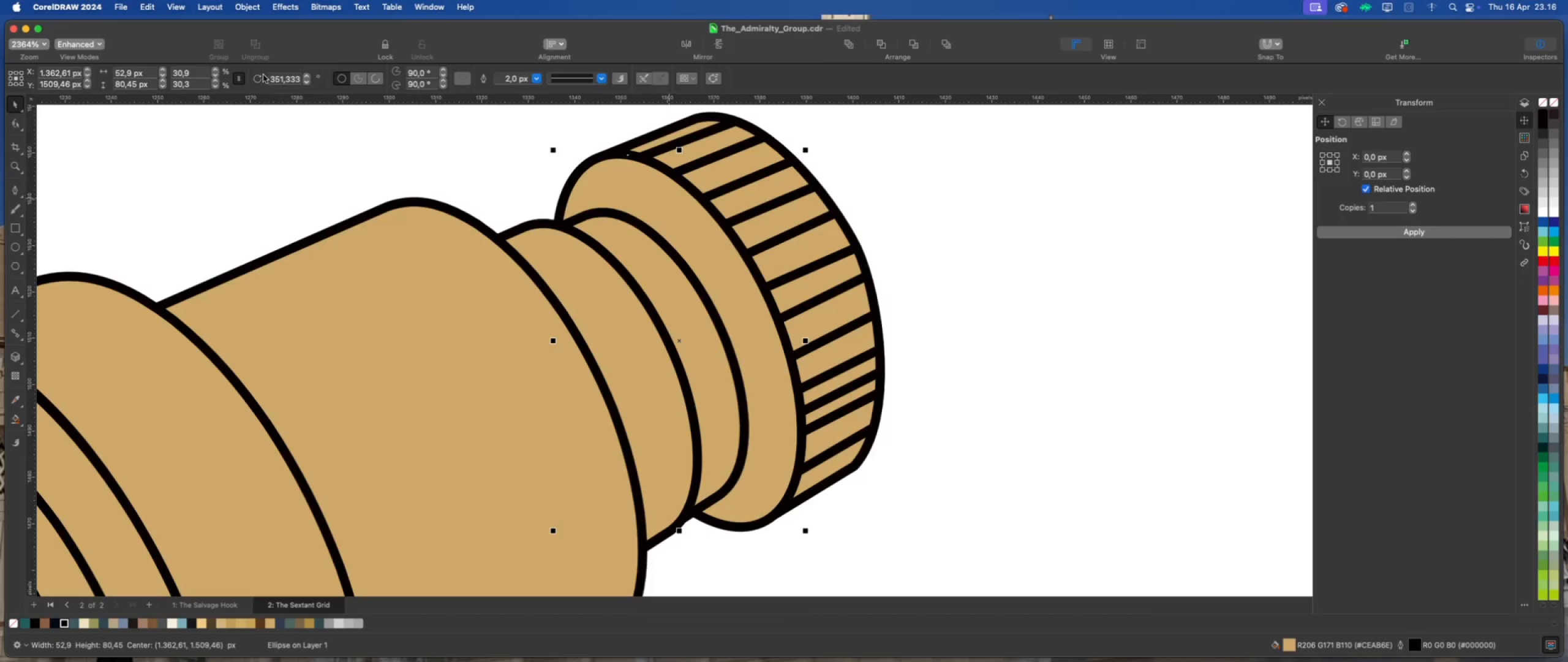 
left_click([254, 9])
 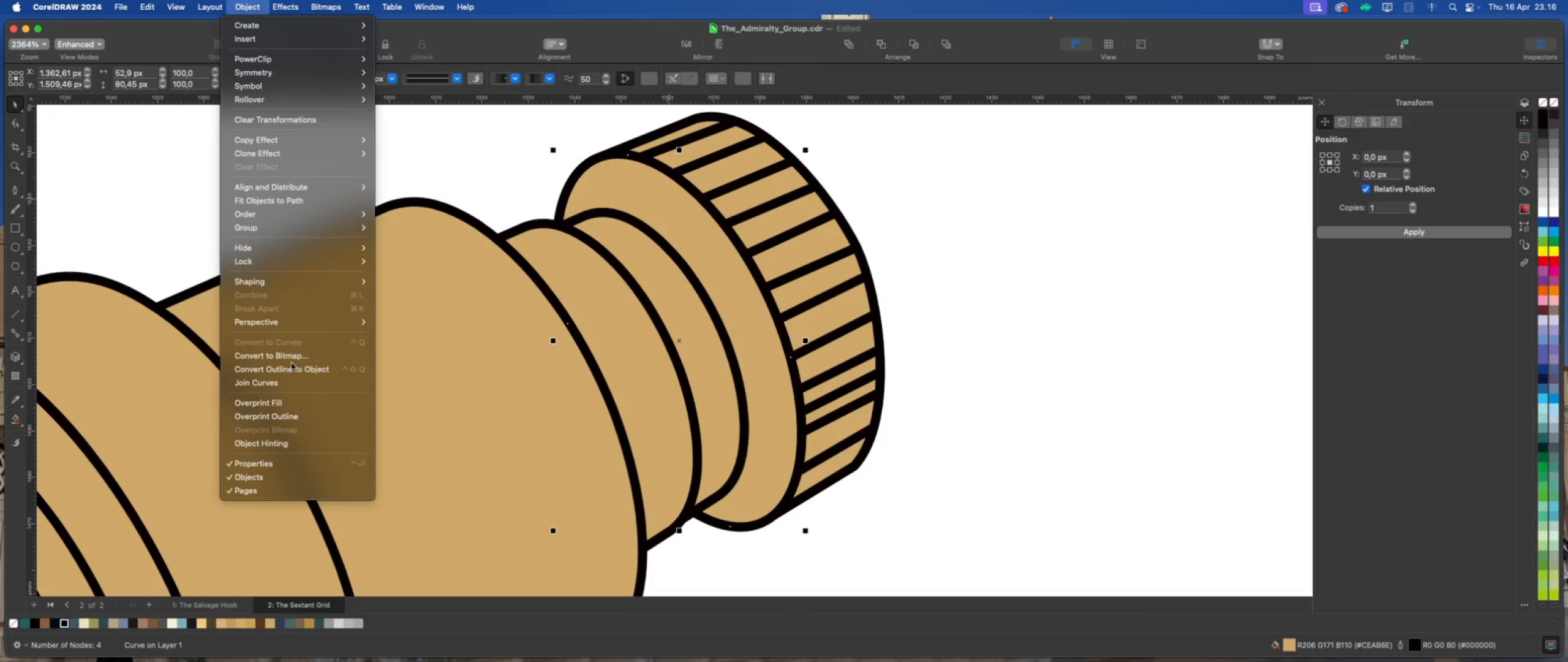 
left_click([298, 369])
 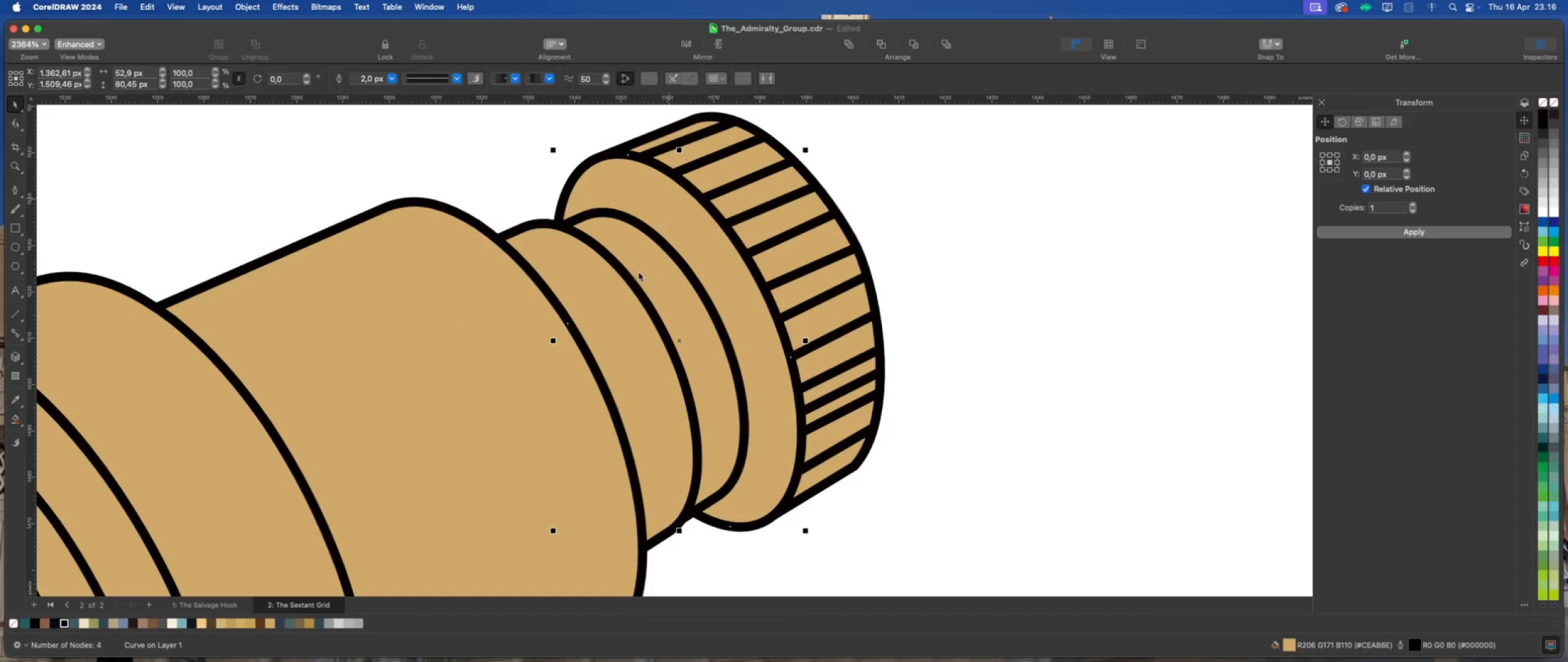 
scroll: coordinate [620, 271], scroll_direction: down, amount: 2.0
 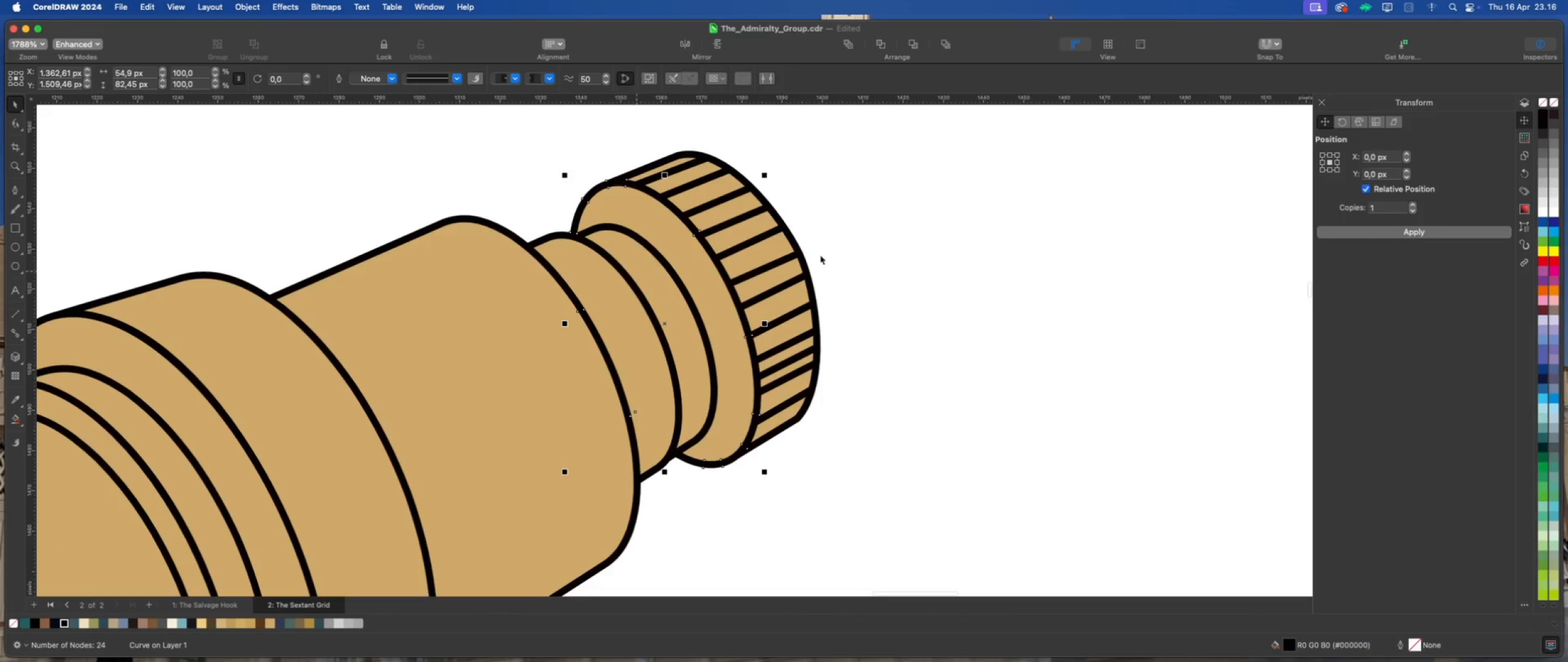 
left_click([827, 253])
 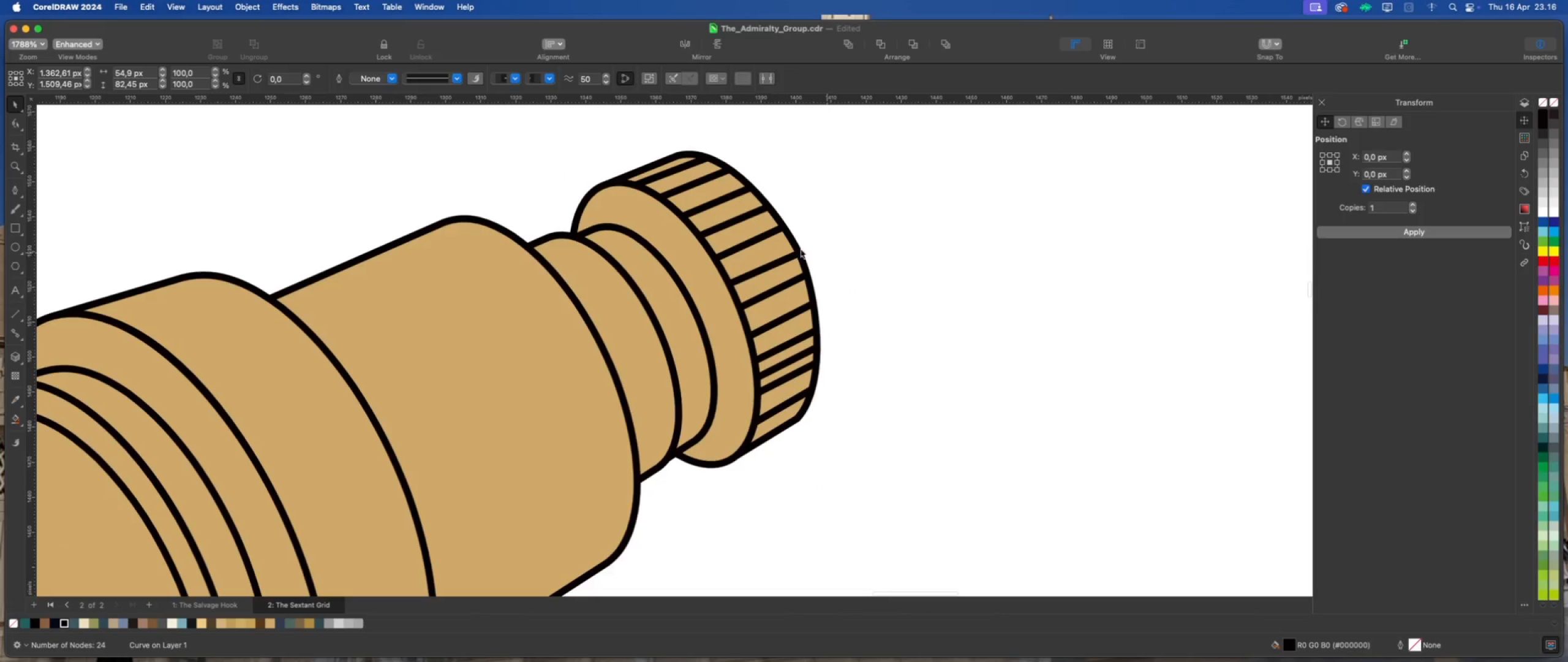 
scroll: coordinate [755, 249], scroll_direction: down, amount: 2.0
 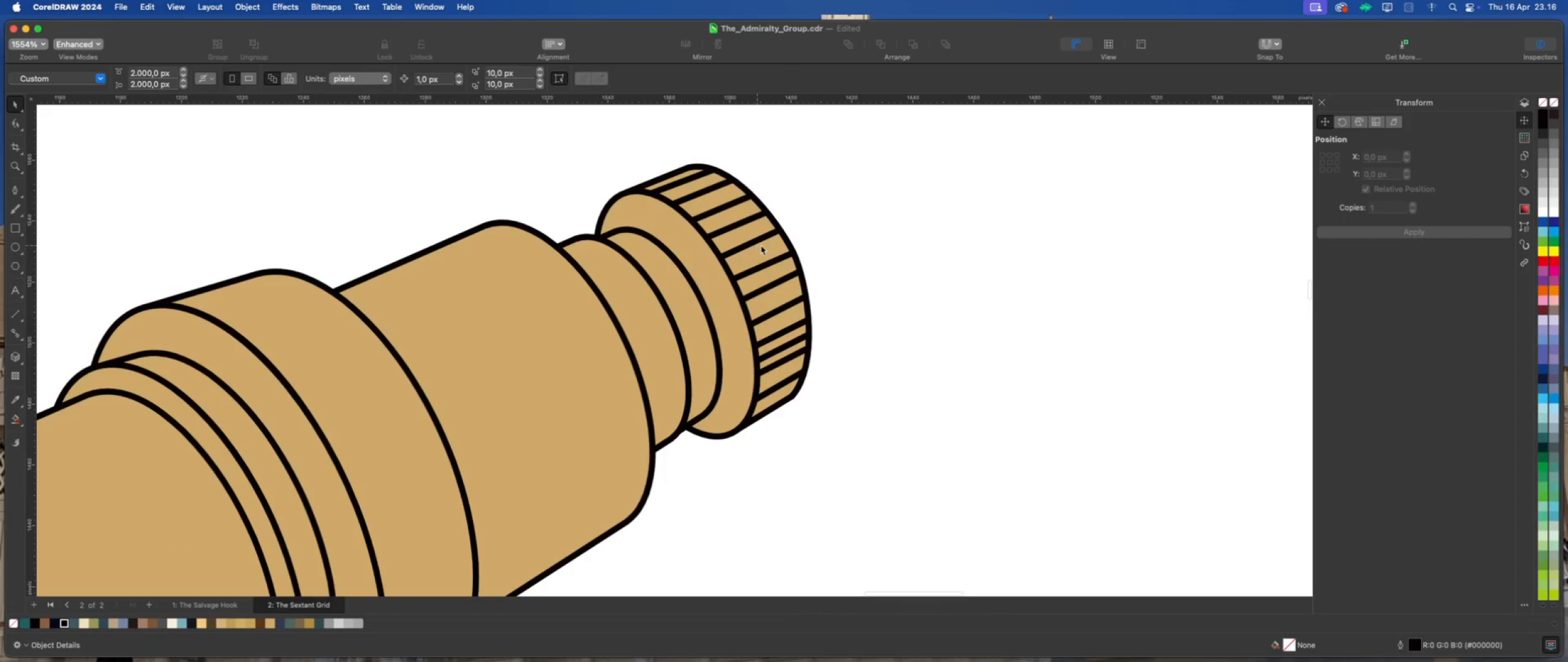 
left_click([769, 246])
 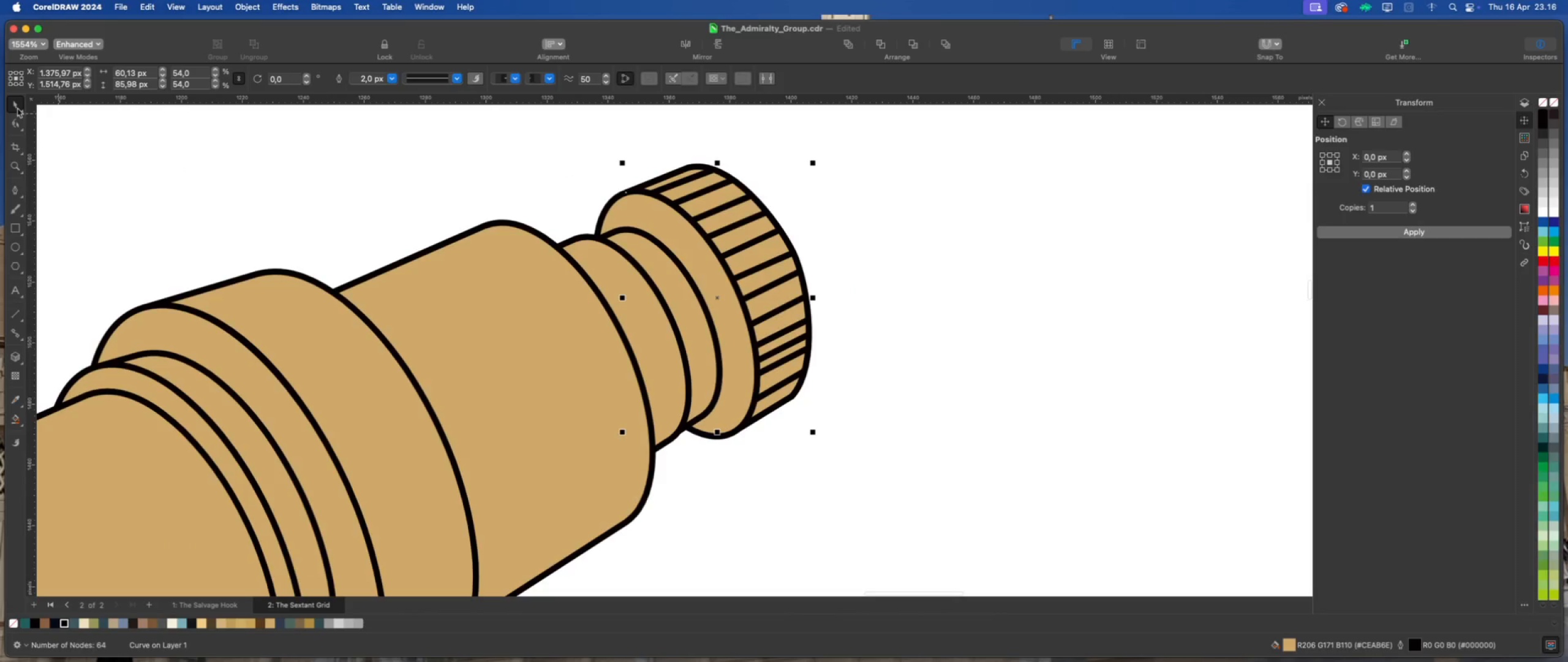 
left_click([18, 128])
 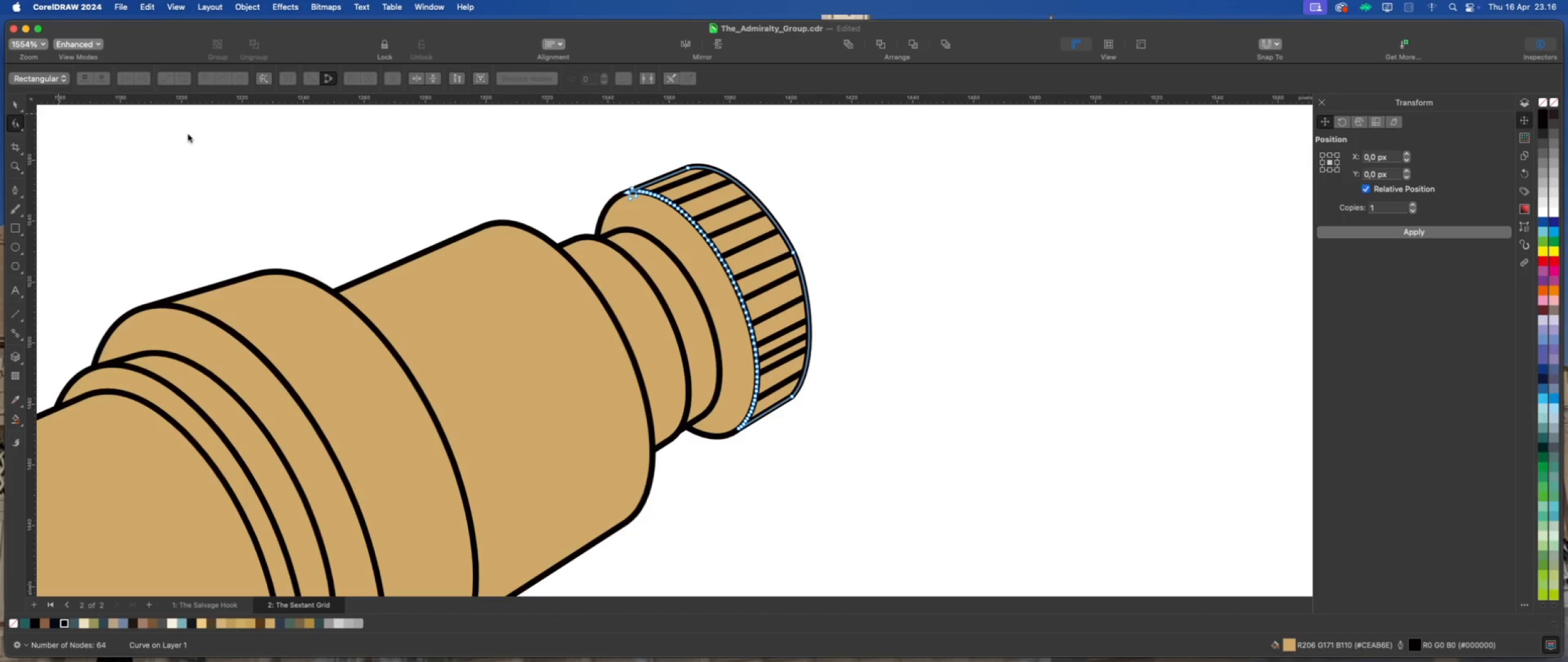 
left_click([15, 105])
 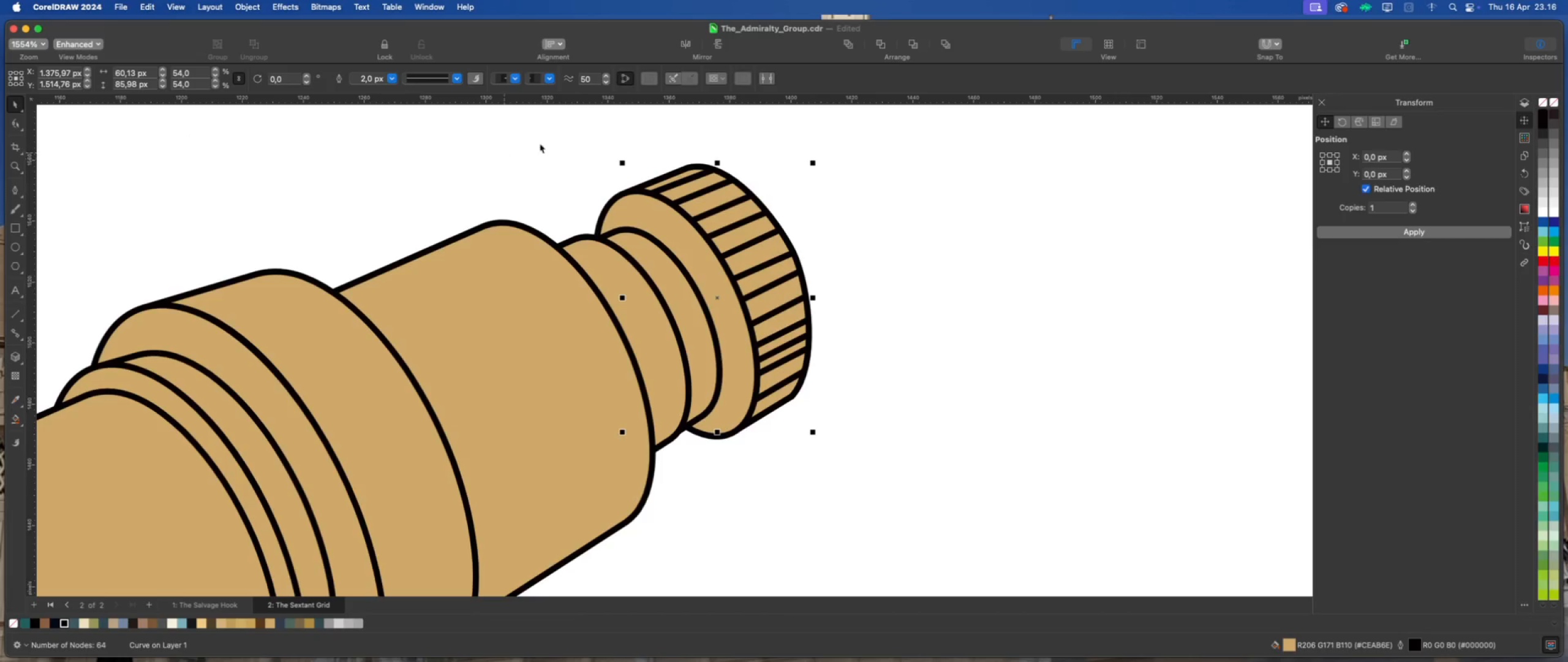 
left_click([578, 143])
 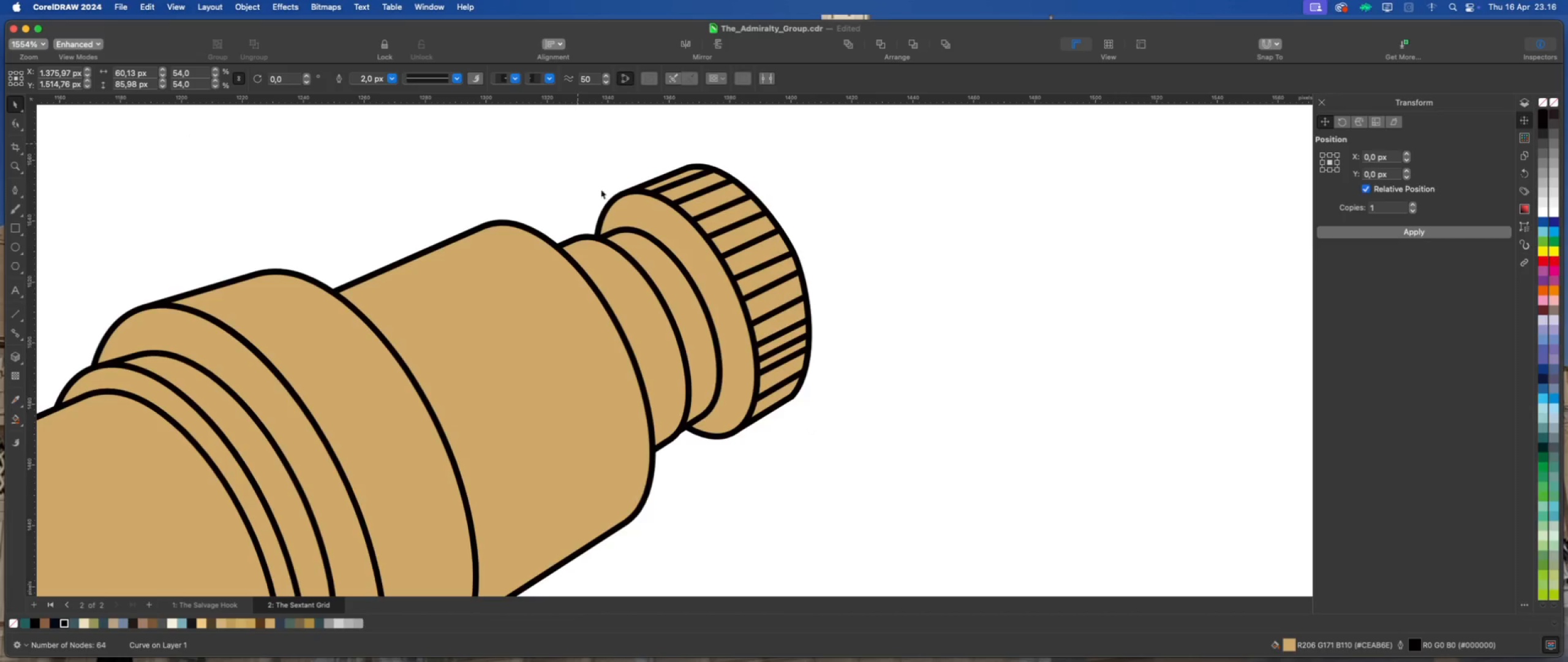 
scroll: coordinate [601, 194], scroll_direction: down, amount: 2.0
 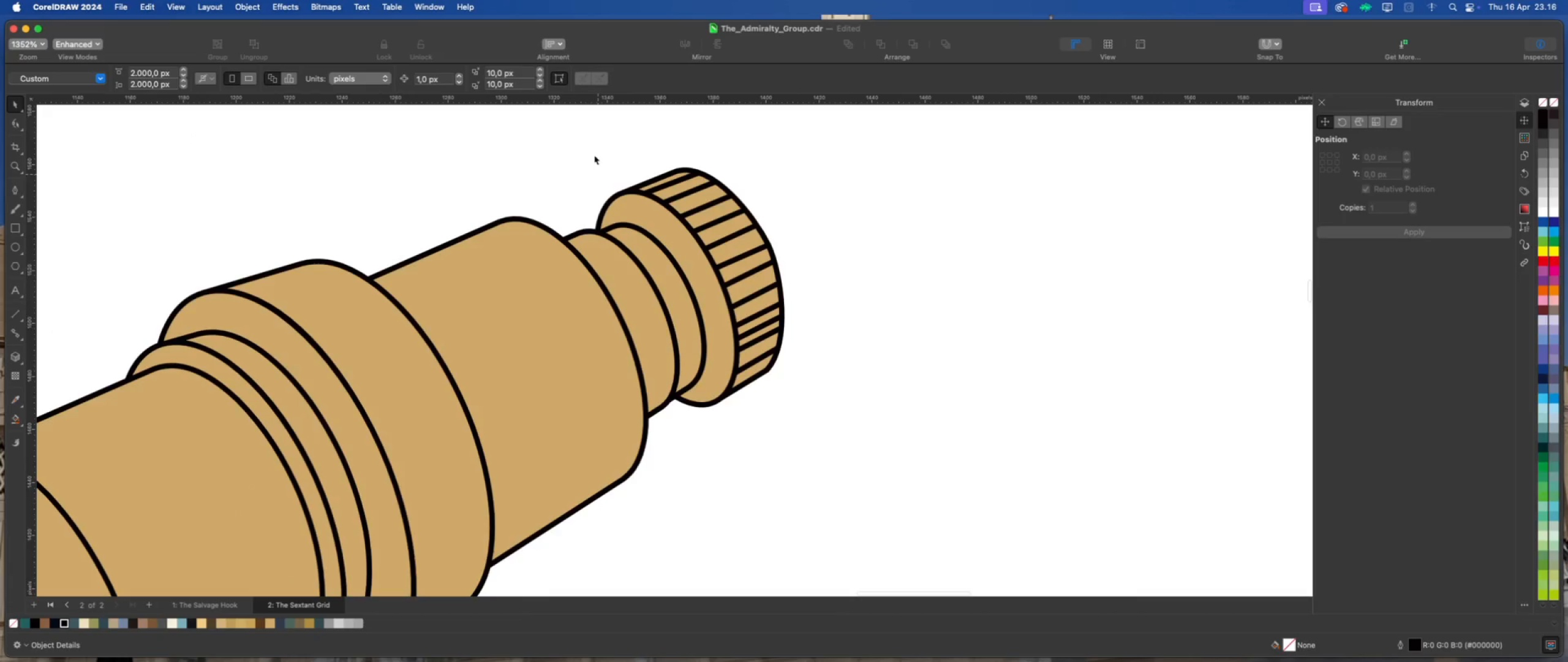 
left_click_drag(start_coordinate=[594, 148], to_coordinate=[805, 432])
 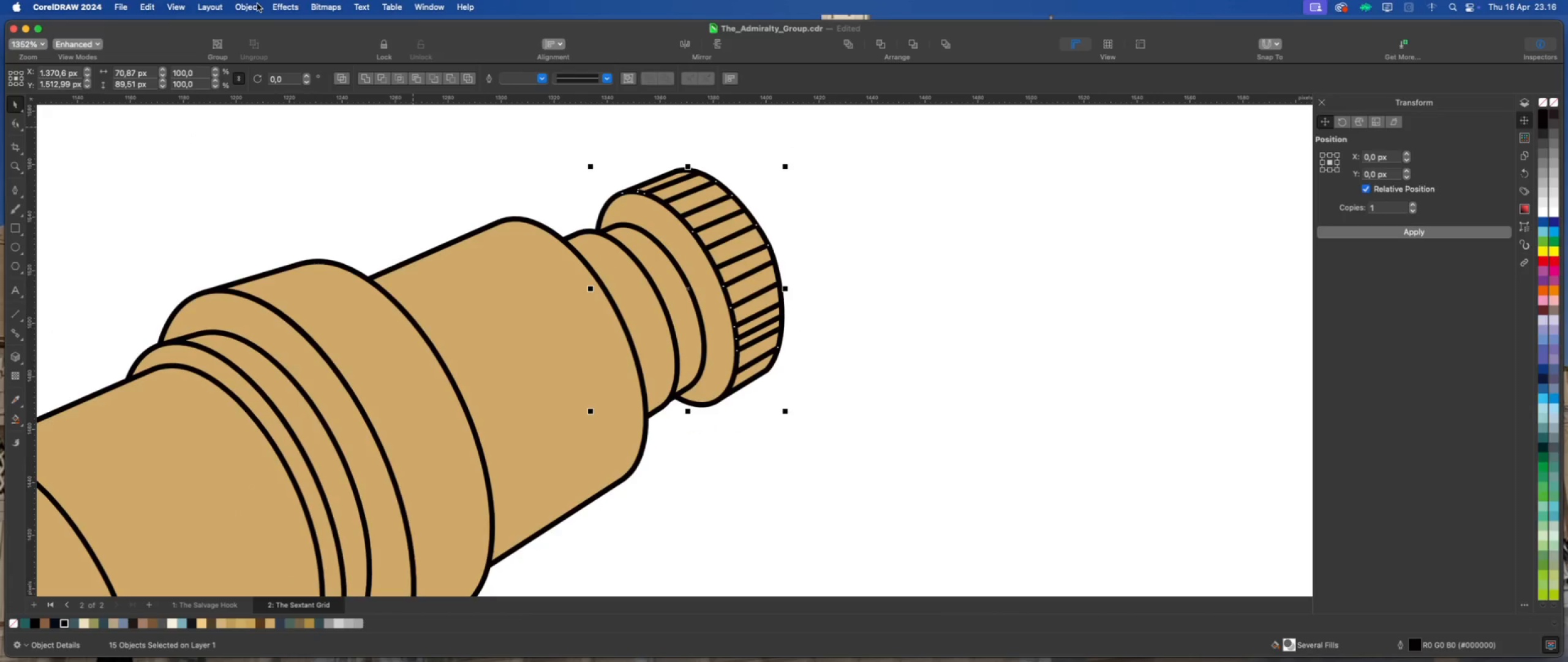 
left_click([251, 6])
 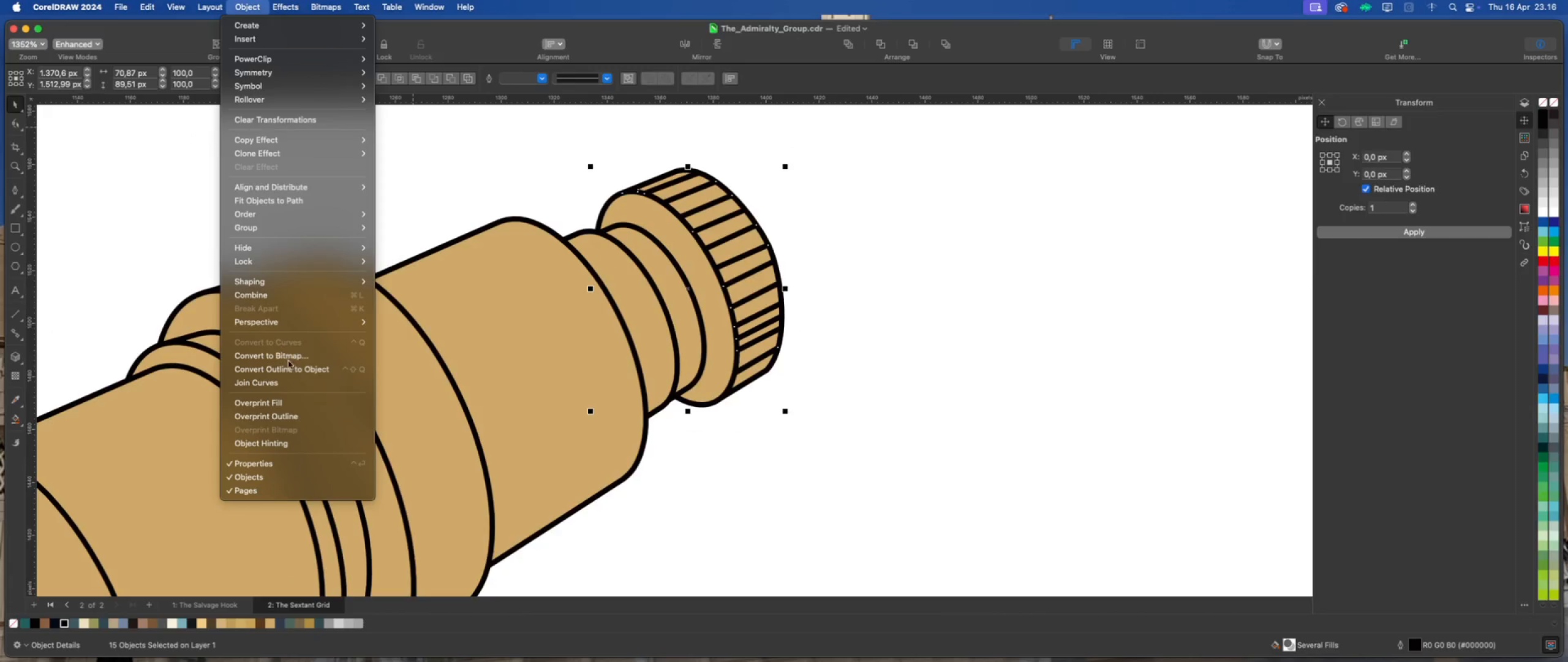 
left_click([295, 370])
 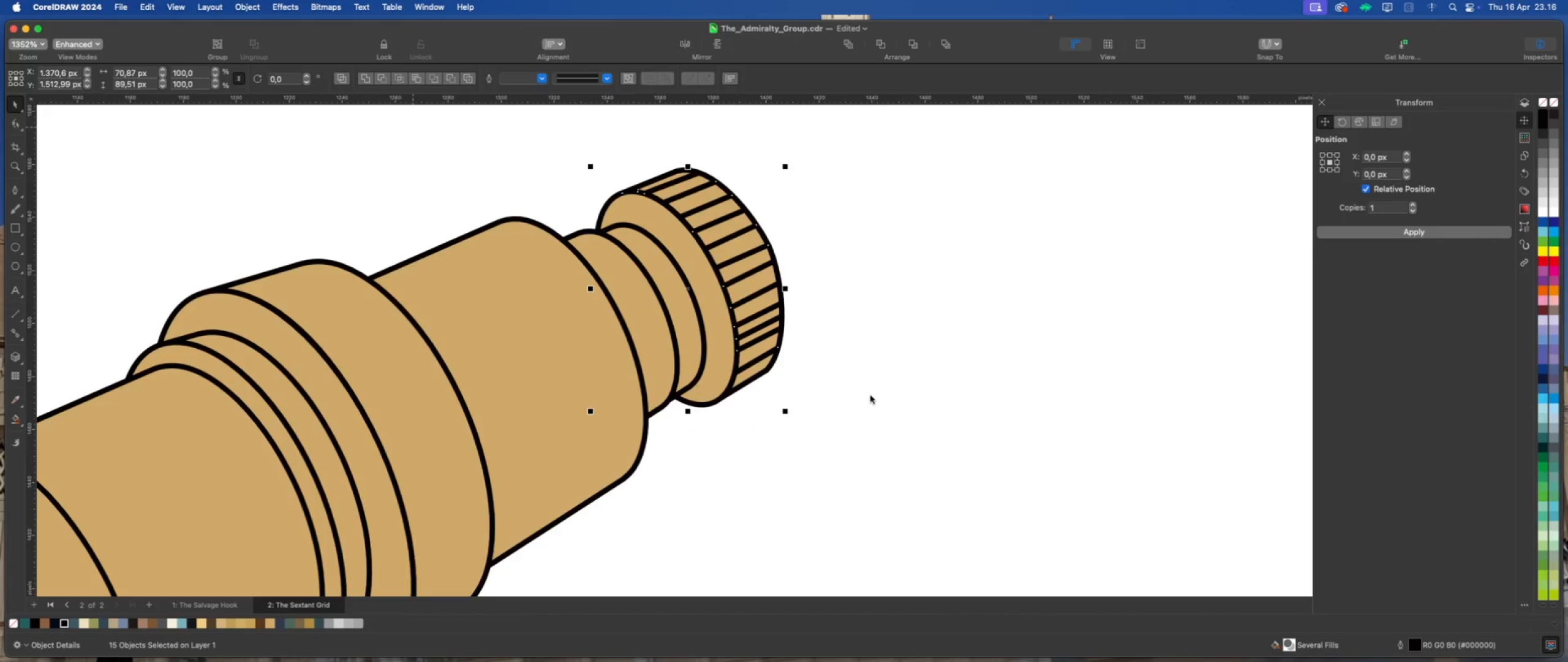 
left_click([870, 395])
 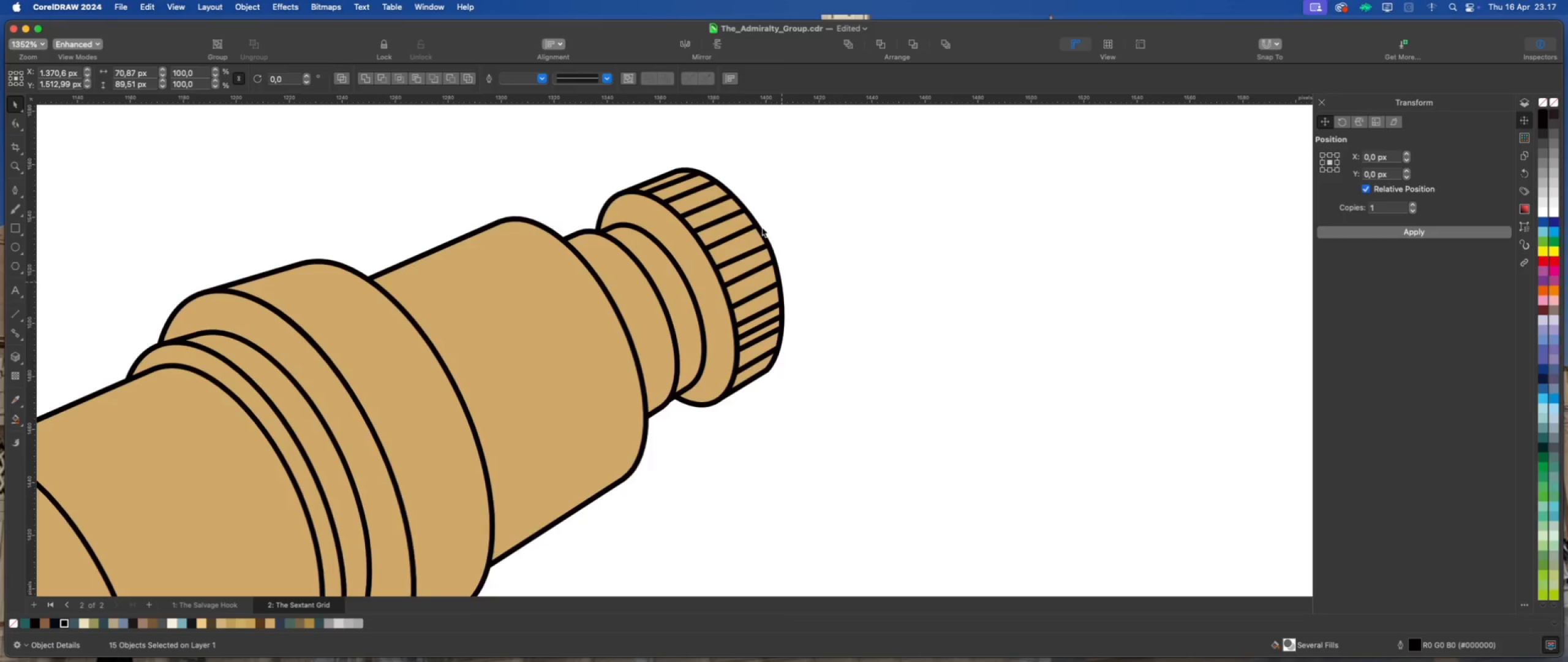 
scroll: coordinate [622, 370], scroll_direction: down, amount: 13.0
 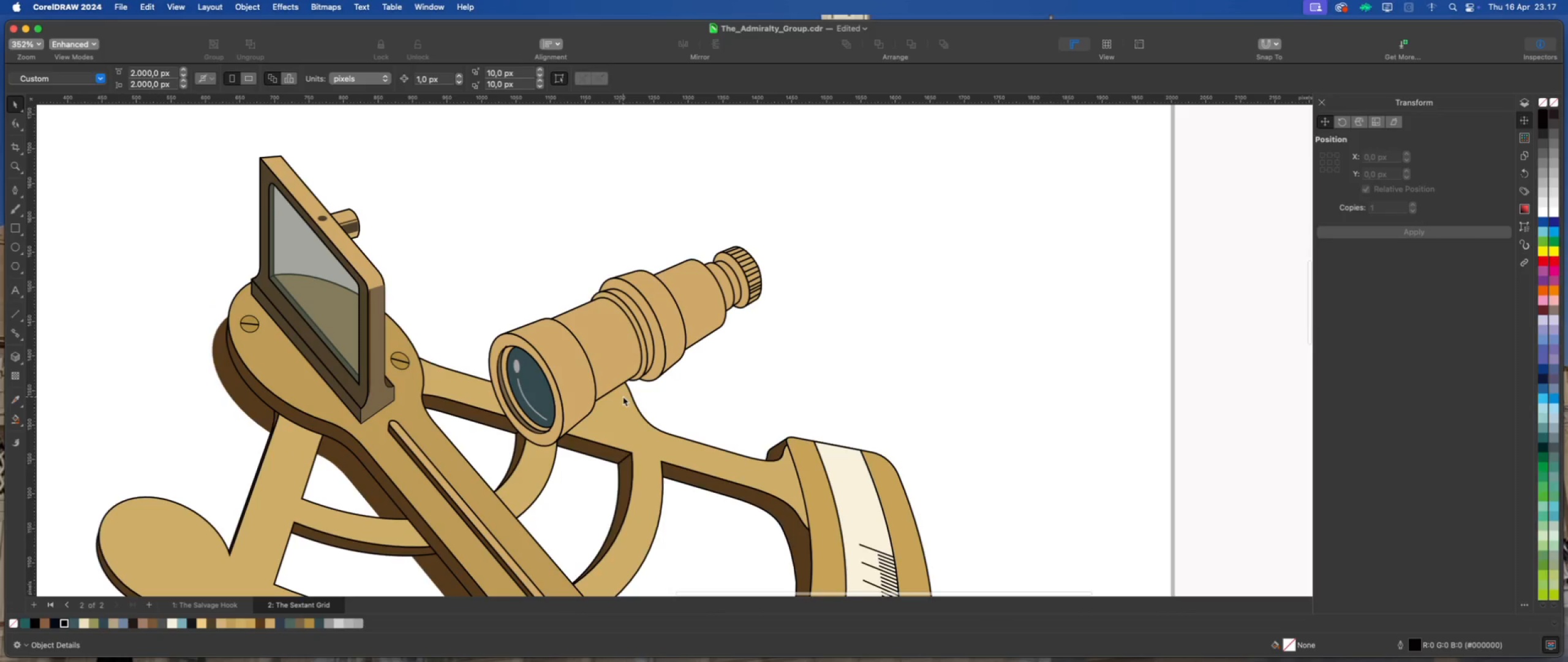 
scroll: coordinate [623, 397], scroll_direction: up, amount: 1.0
 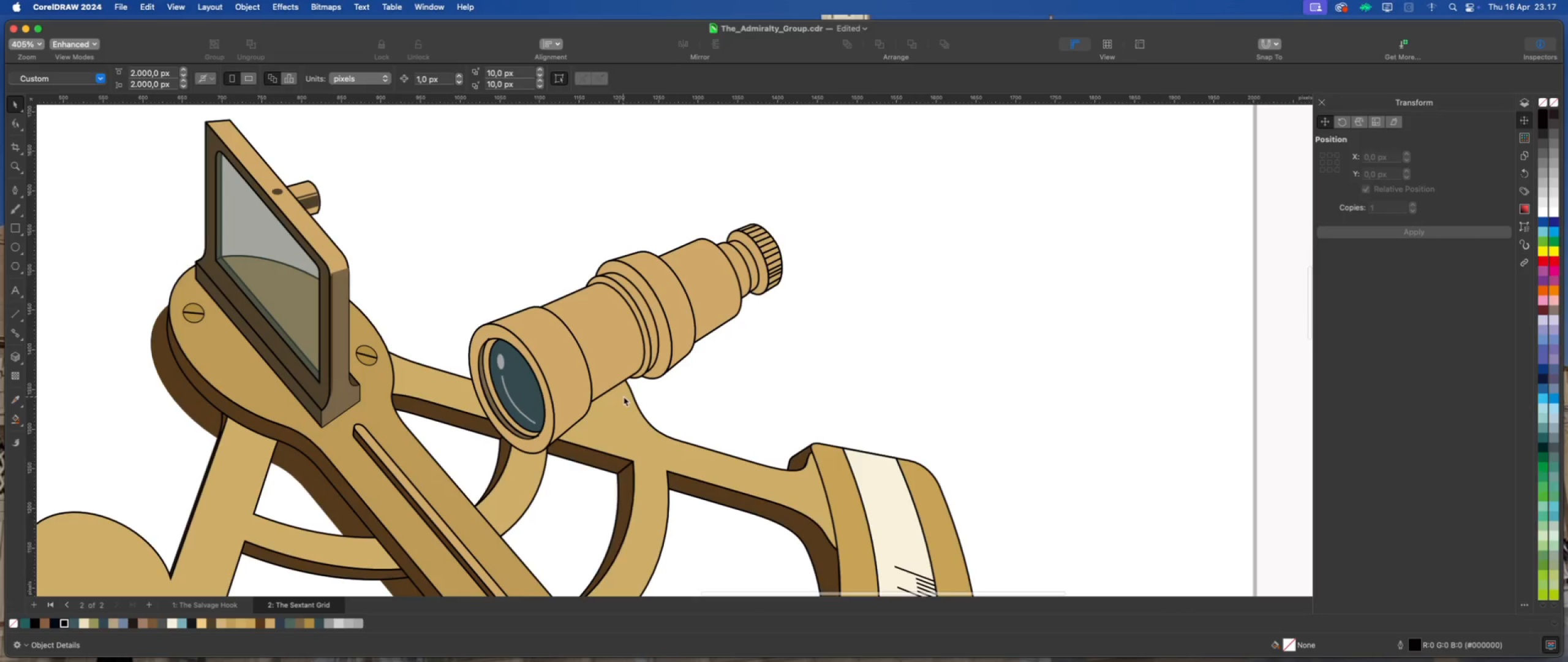 
scroll: coordinate [573, 303], scroll_direction: down, amount: 9.0
 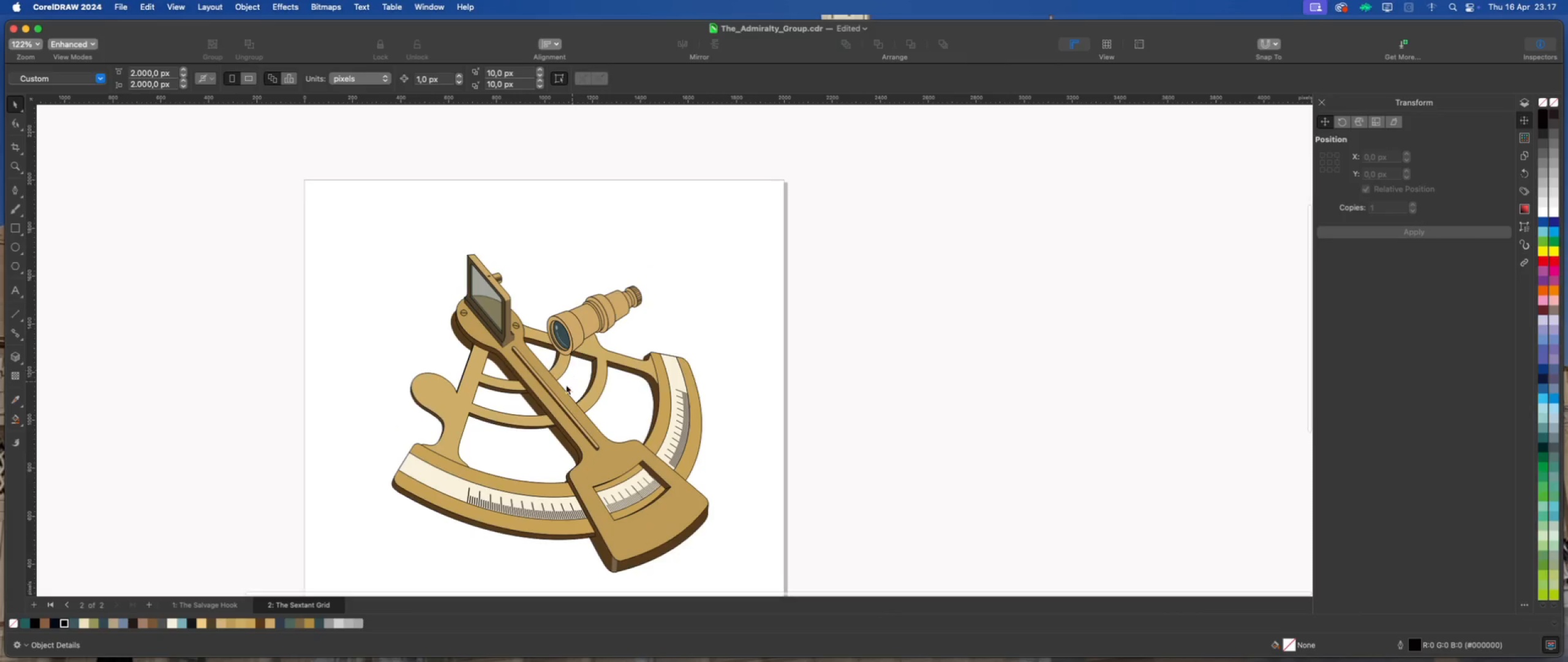 
scroll: coordinate [560, 385], scroll_direction: up, amount: 3.0
 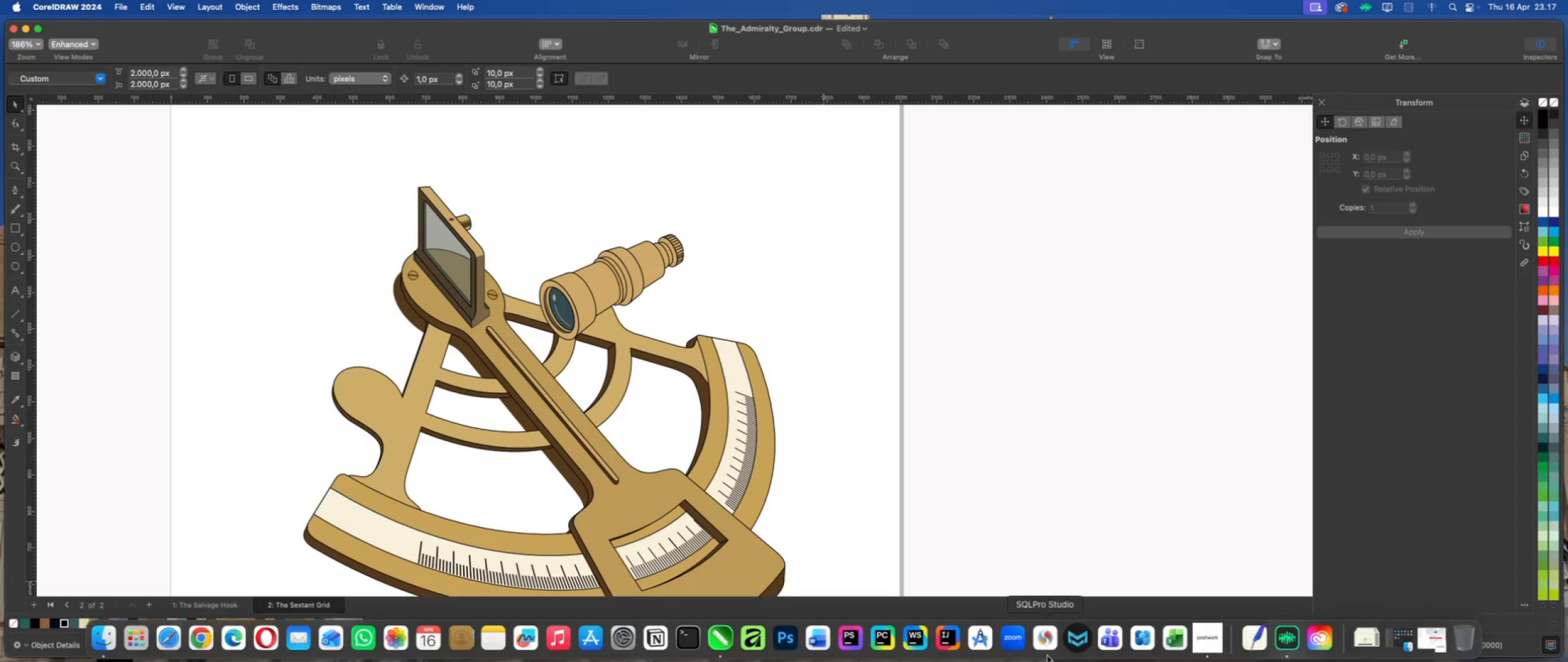 
left_click([1211, 641])